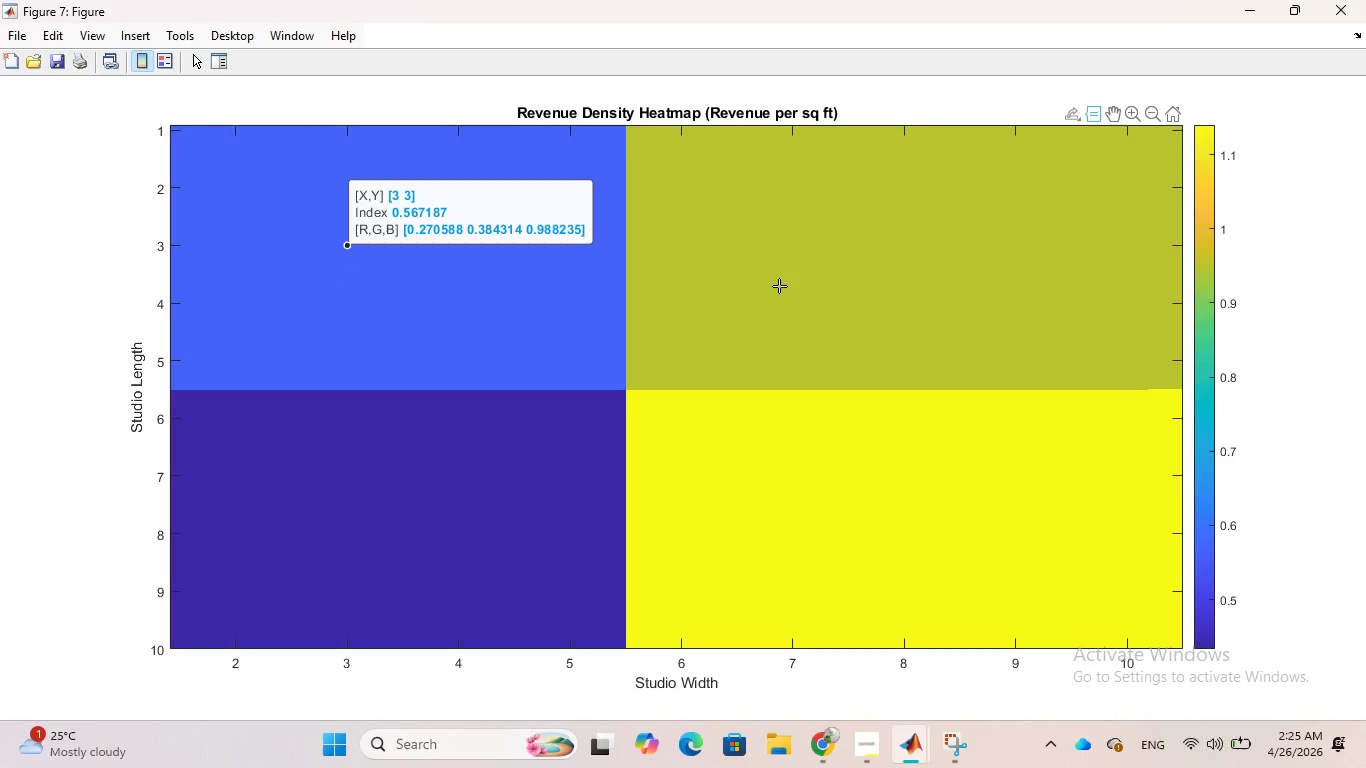 
left_click([779, 285])
 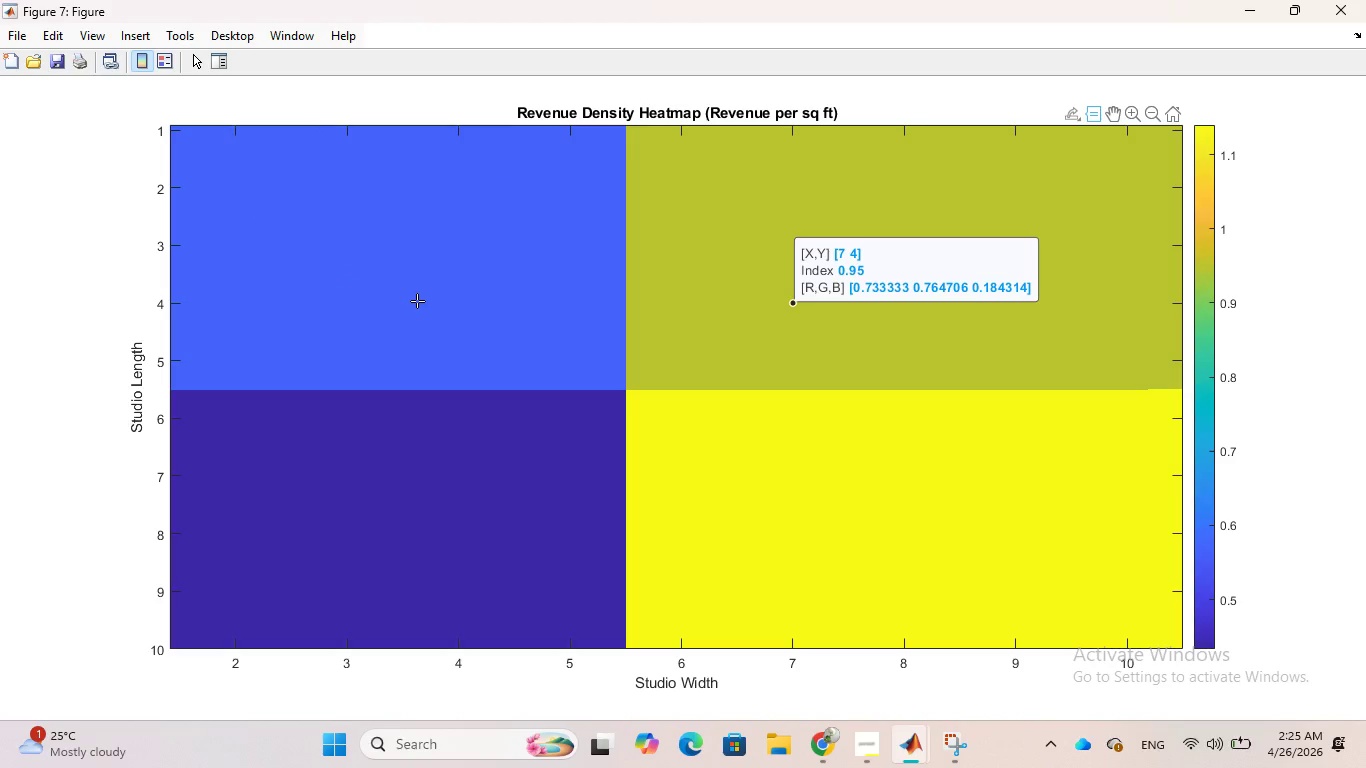 
left_click([417, 300])
 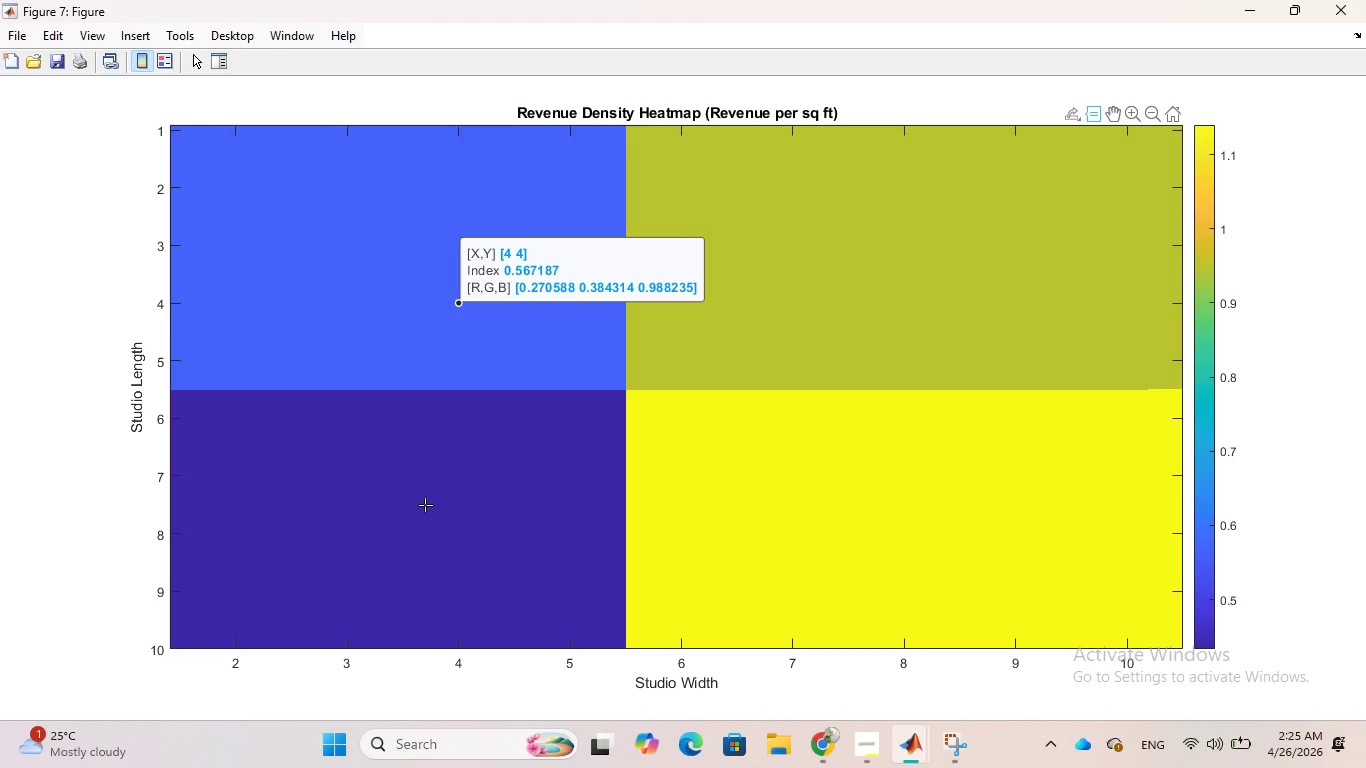 
left_click([425, 504])
 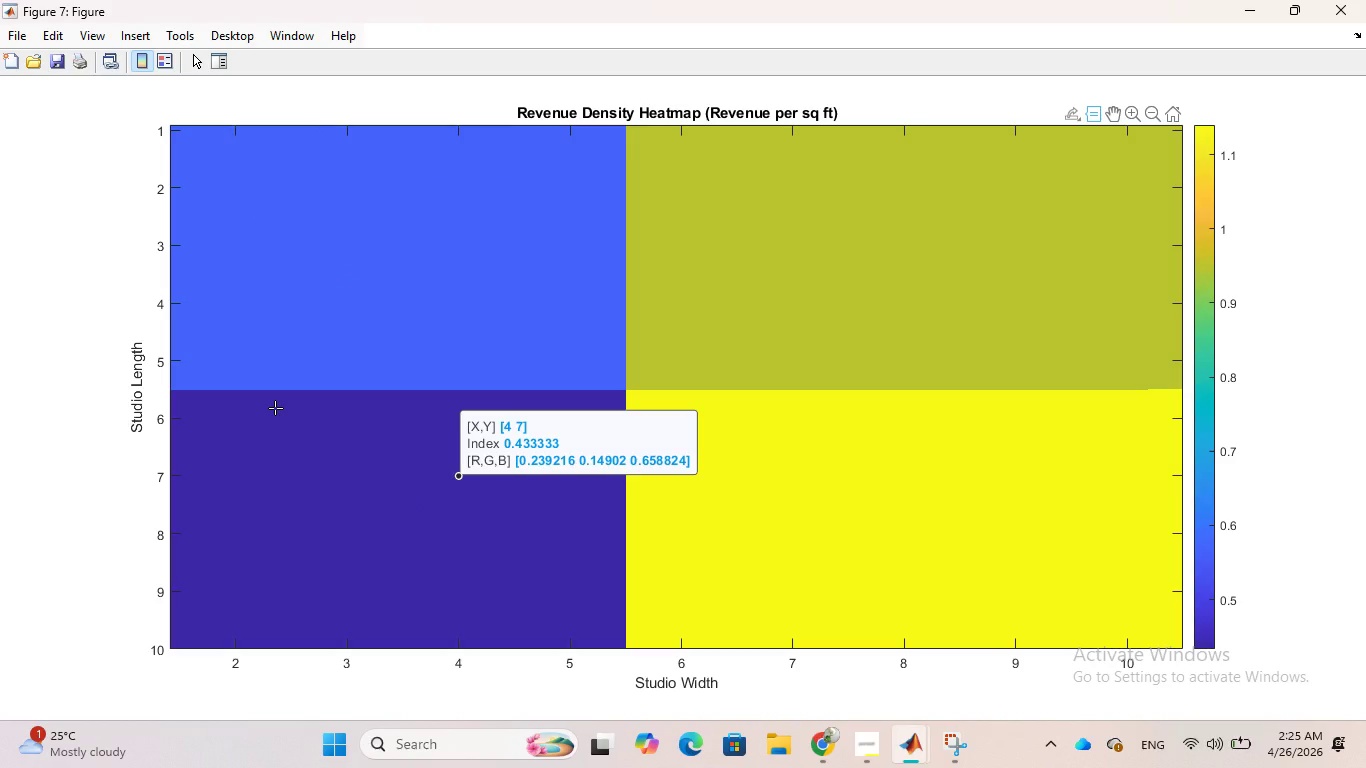 
wait(8.44)
 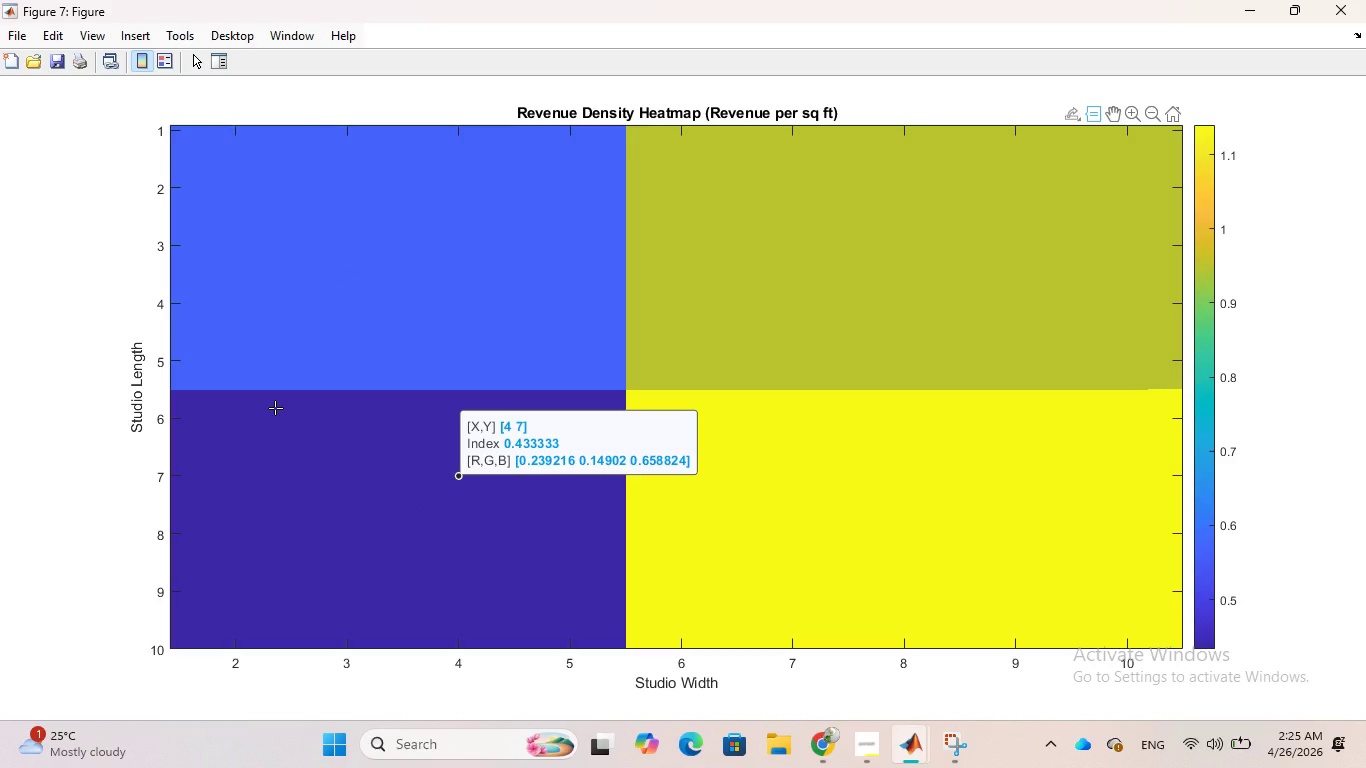 
left_click([838, 301])
 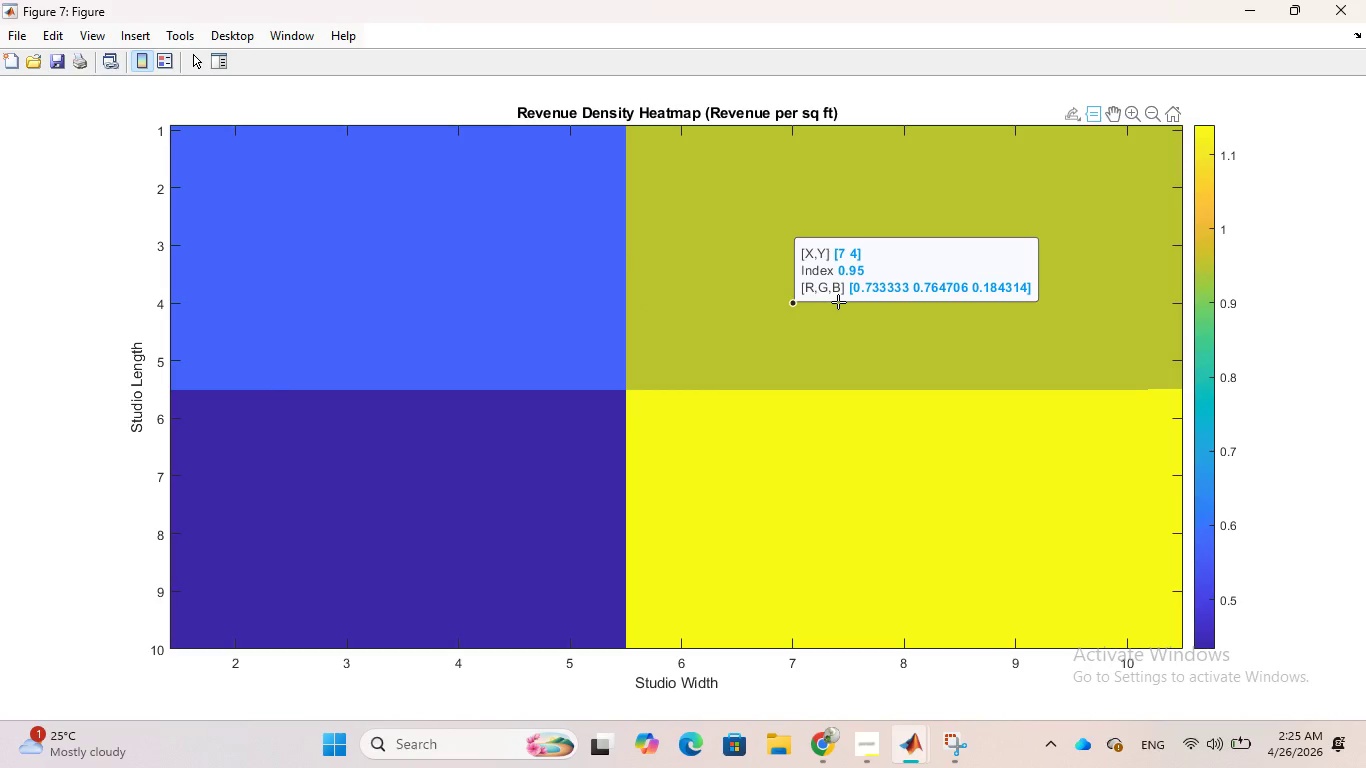 
left_click([490, 339])
 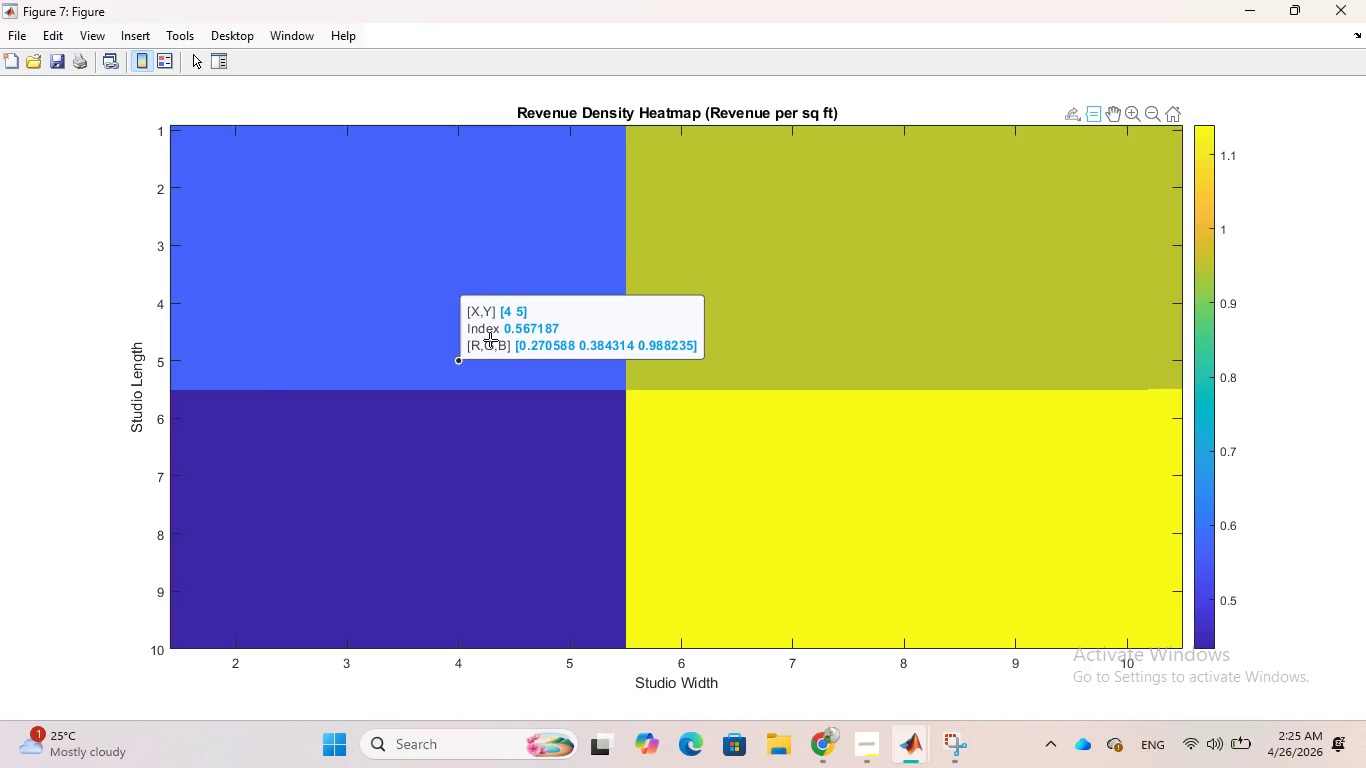 
left_click([663, 450])
 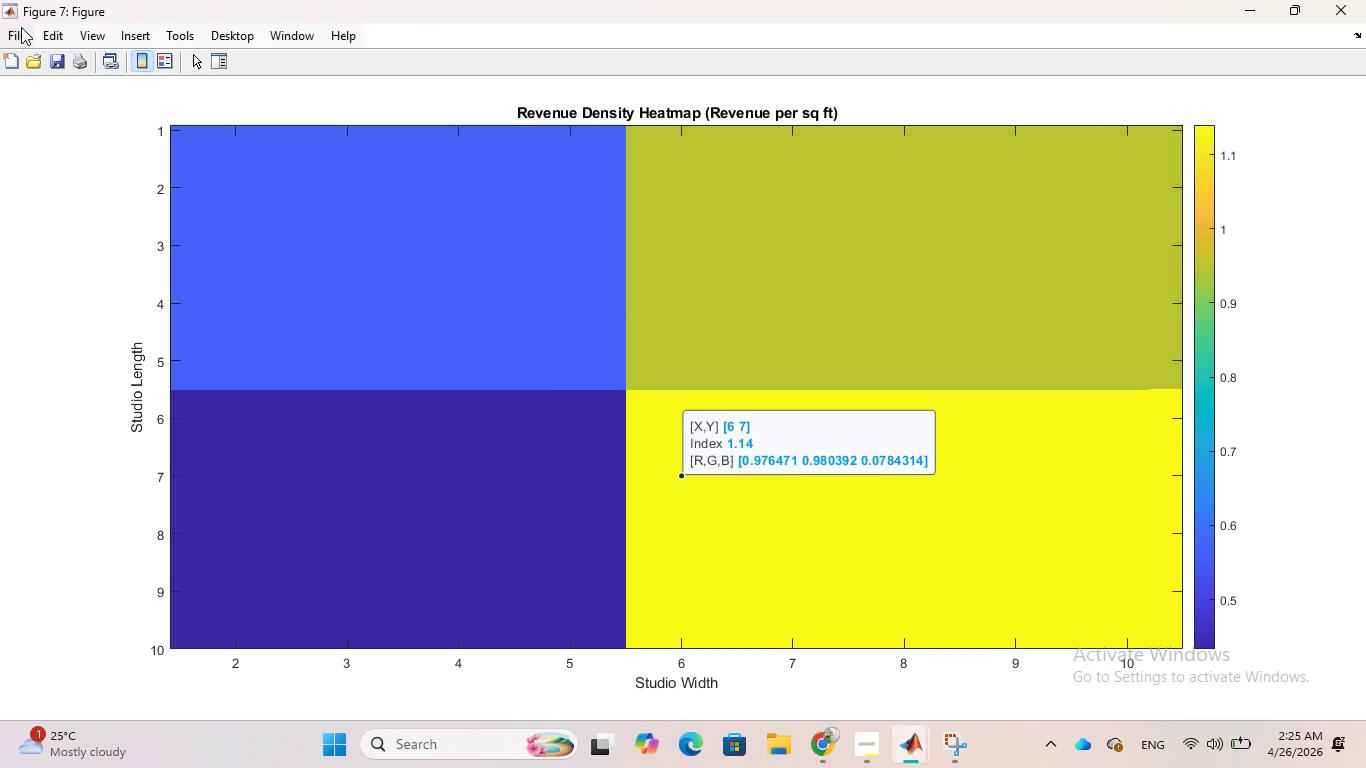 
left_click([21, 27])
 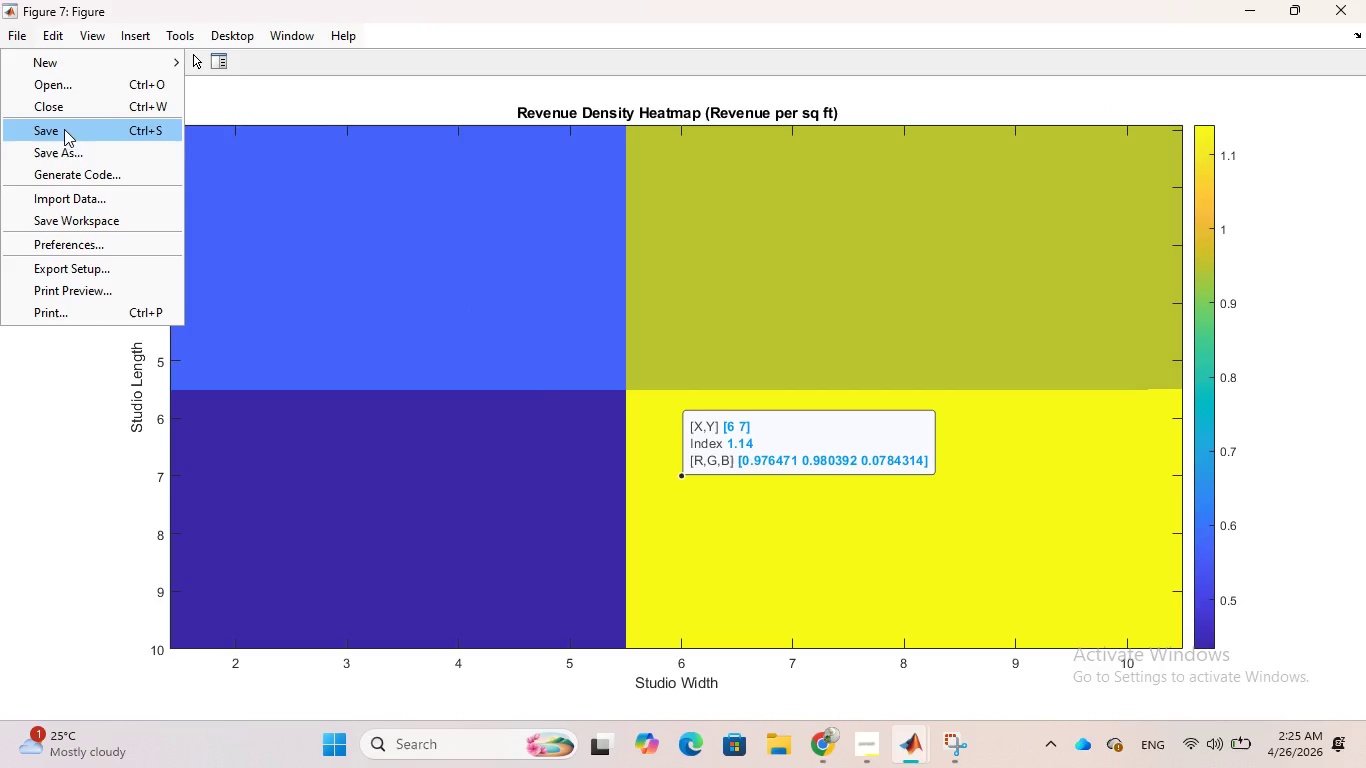 
left_click([72, 149])
 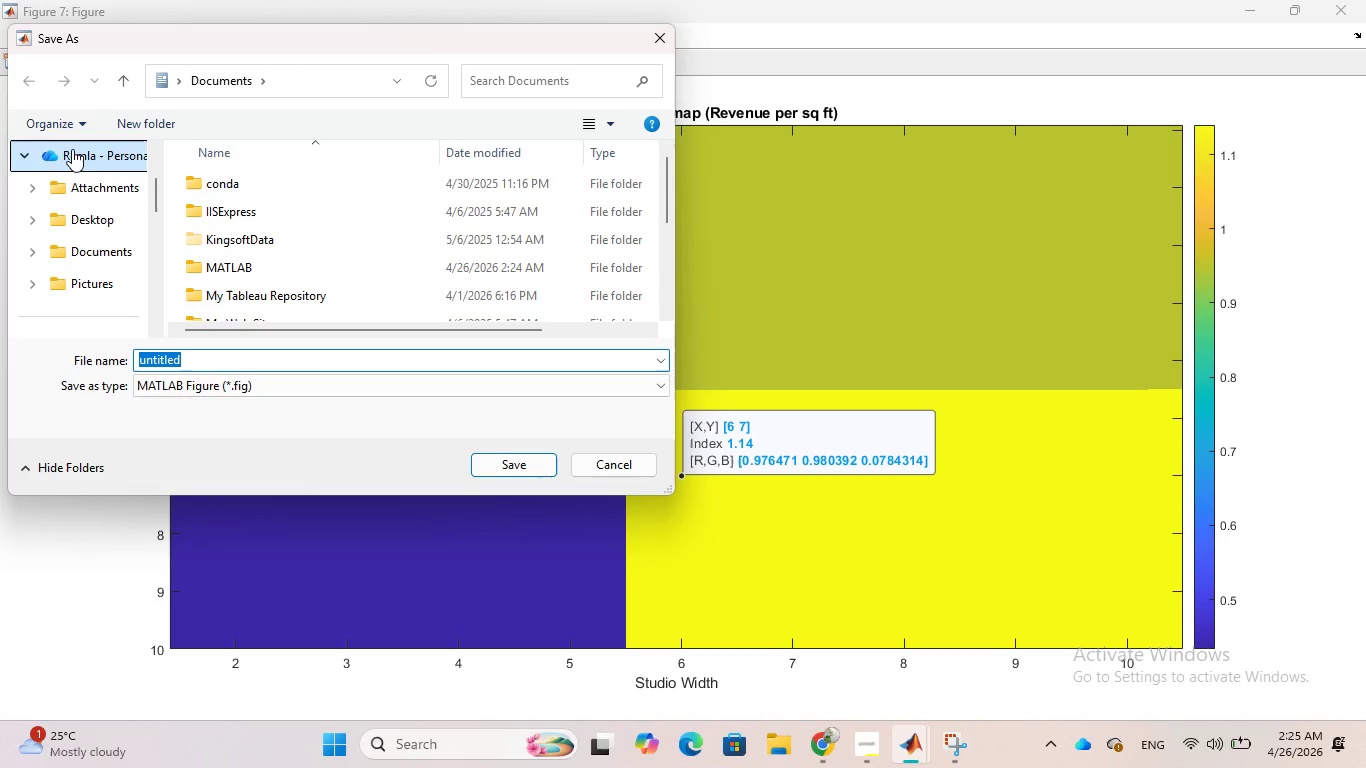 
type(revenueheatmap)
 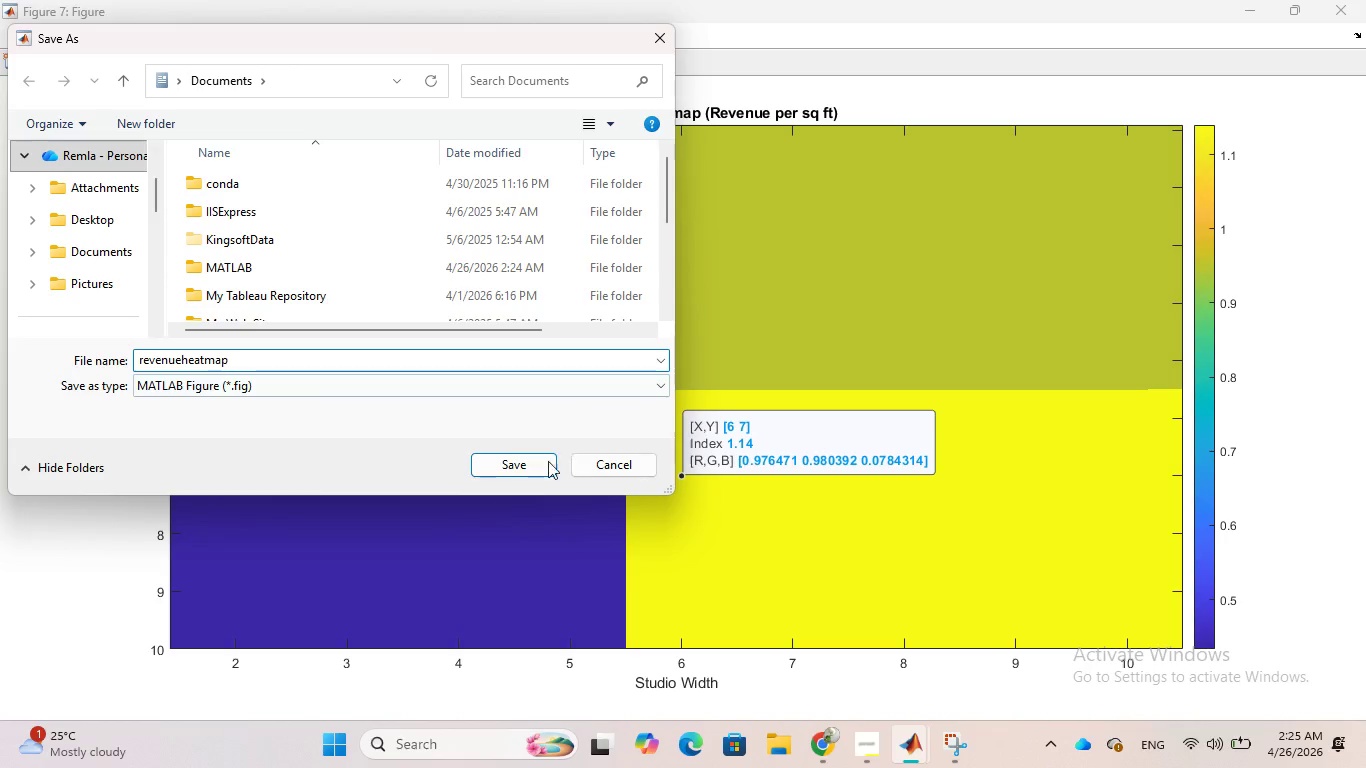 
left_click([541, 465])
 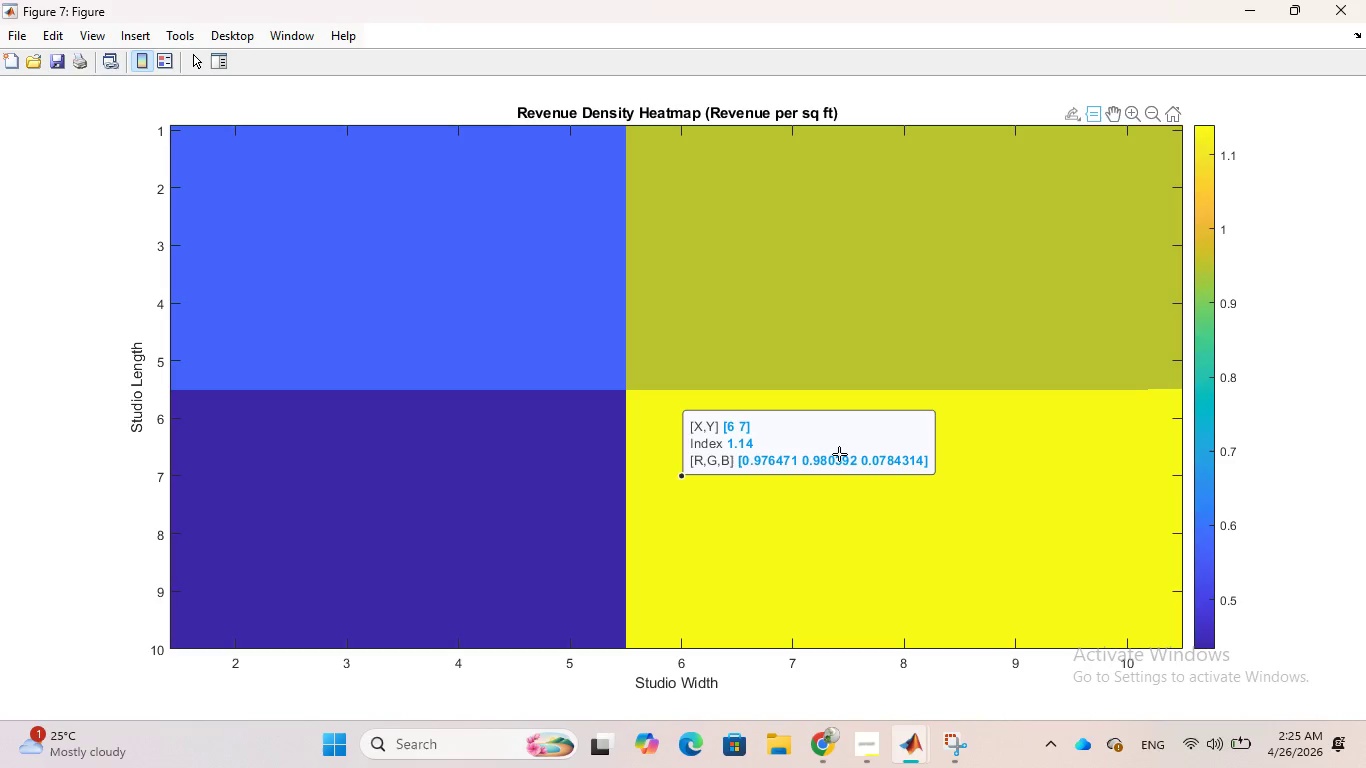 
mouse_move([907, 755])
 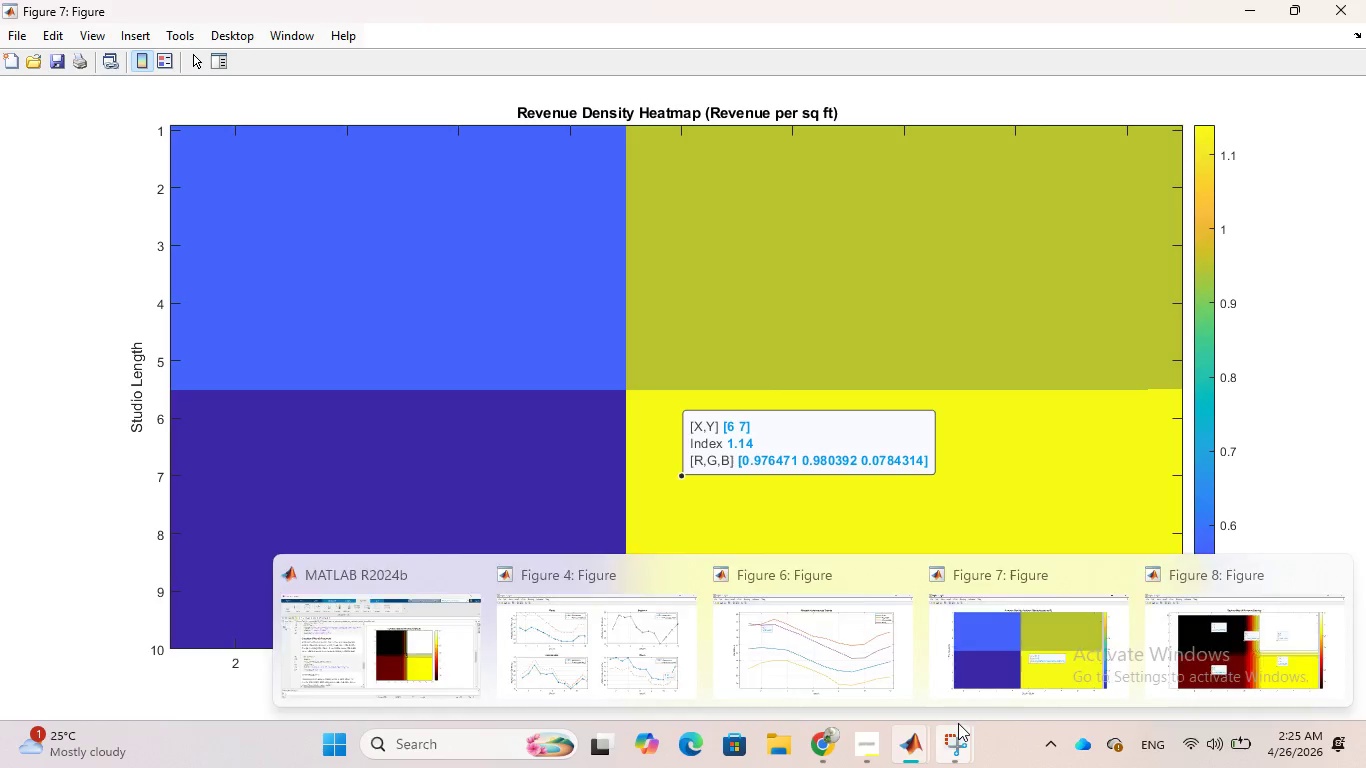 
mouse_move([927, 748])
 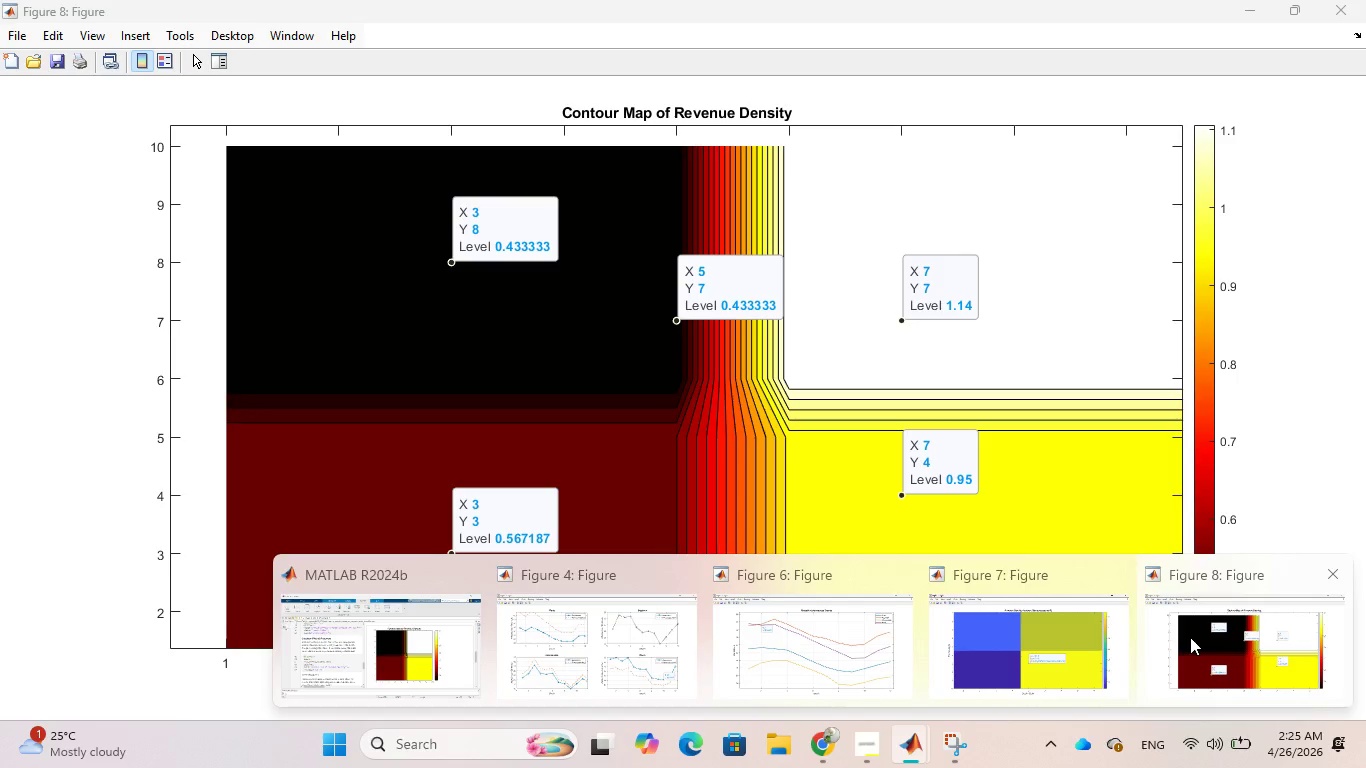 
left_click([1190, 637])
 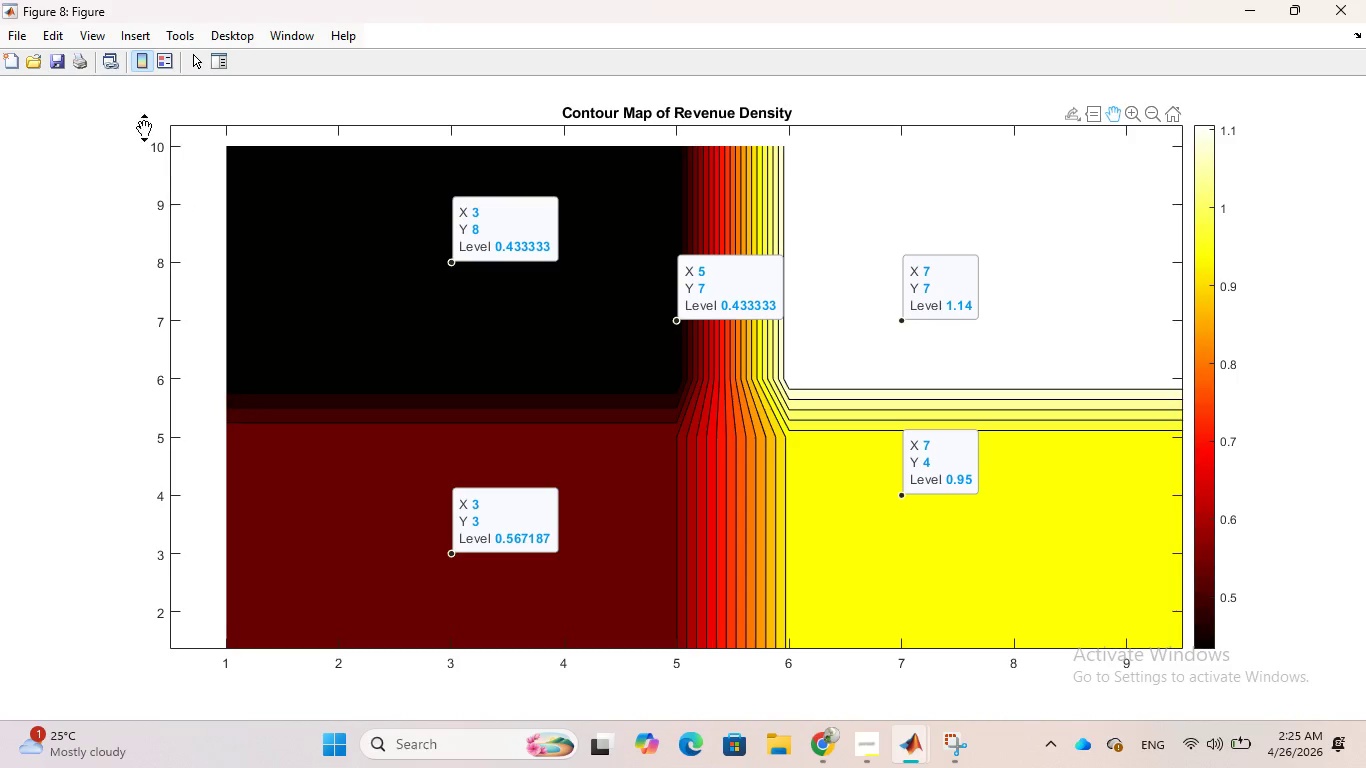 
wait(6.89)
 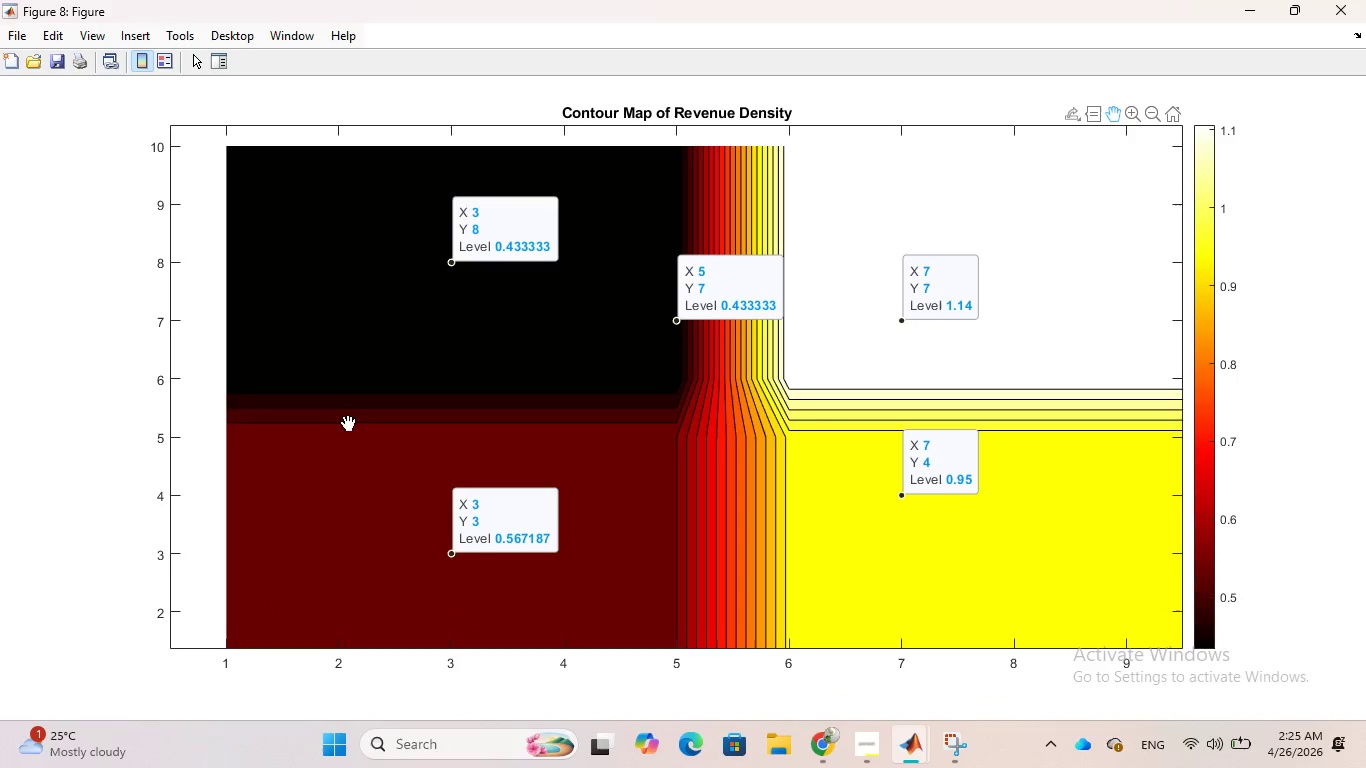 
left_click([19, 40])
 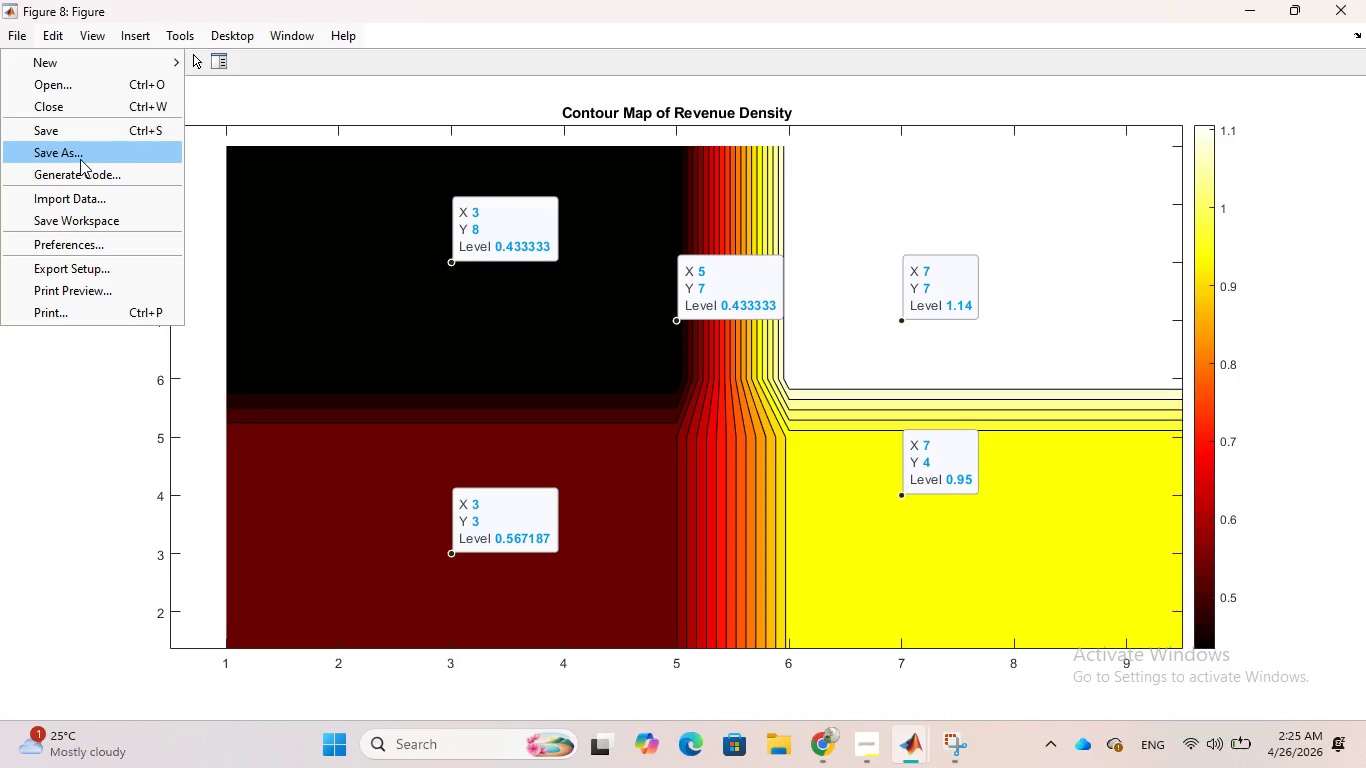 
left_click([80, 159])
 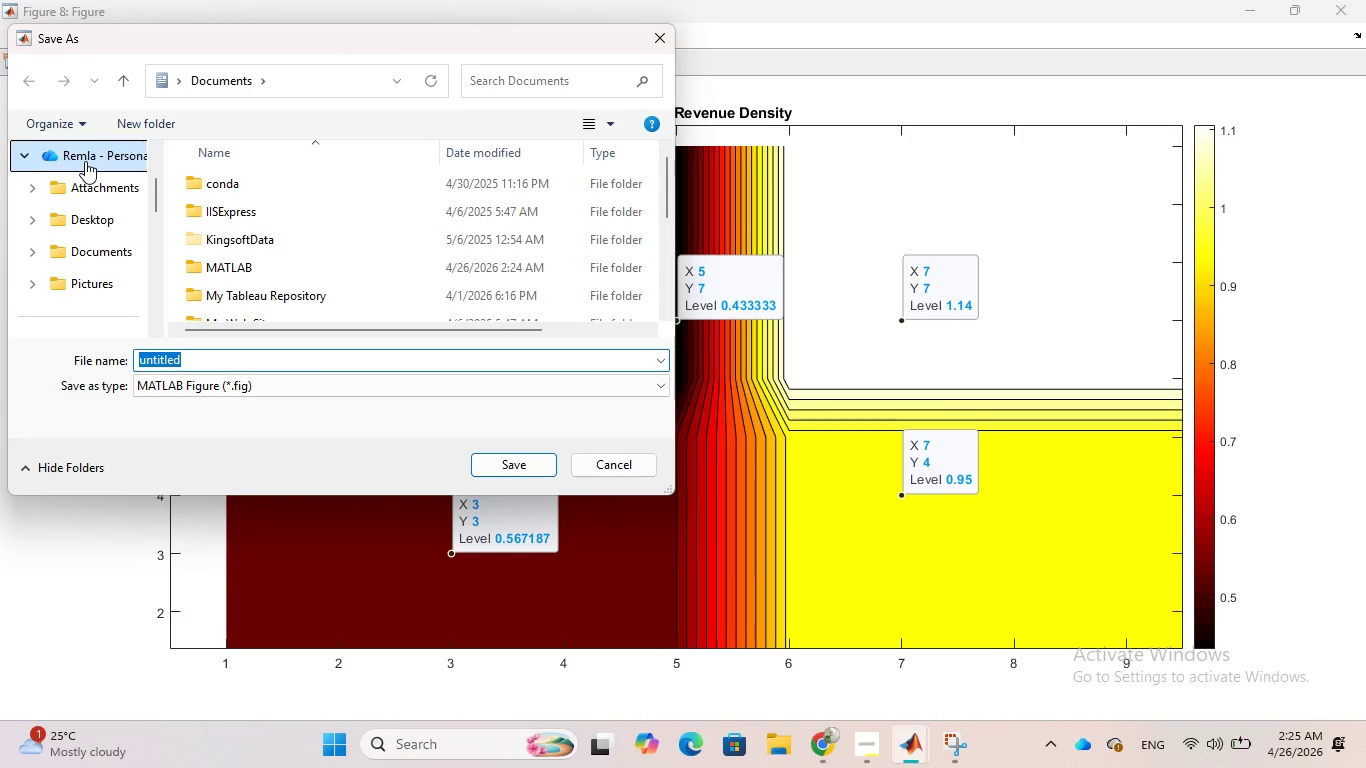 
type(contour)
 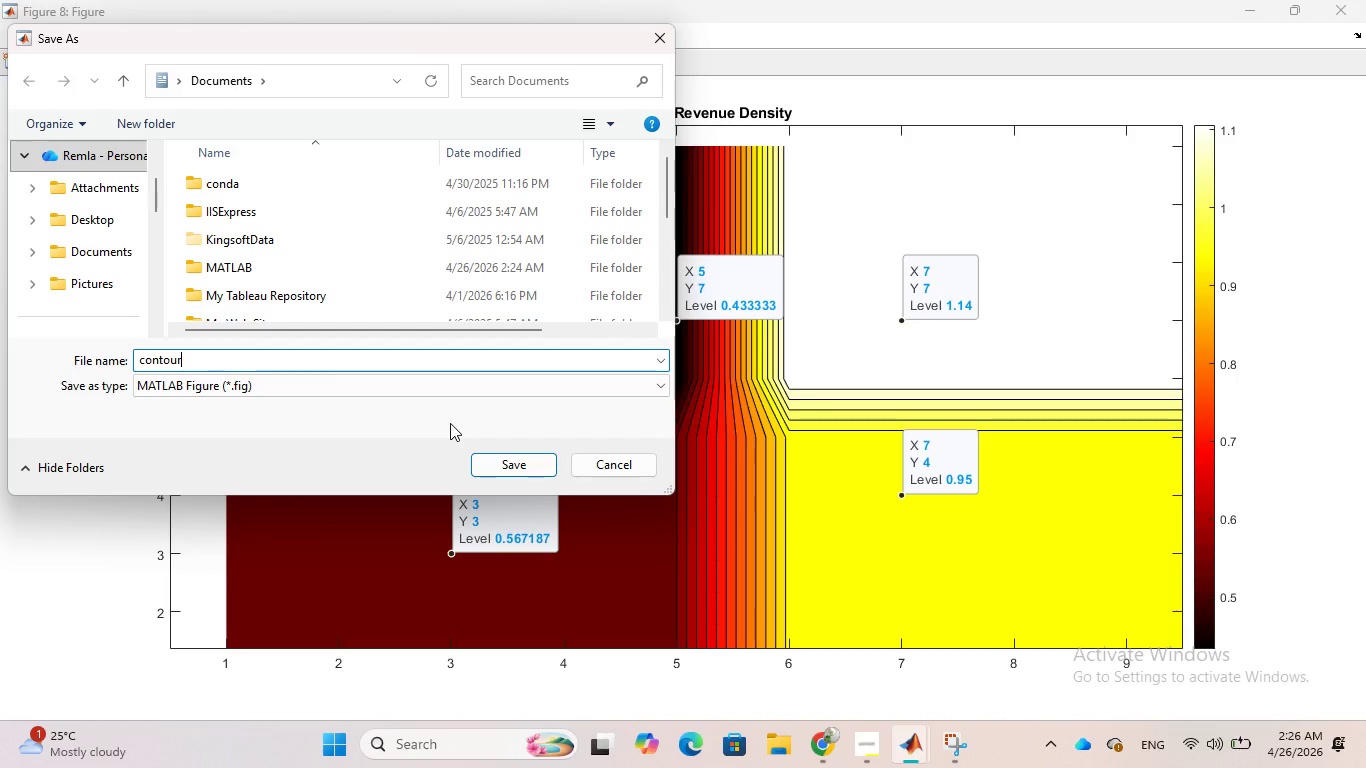 
wait(22.41)
 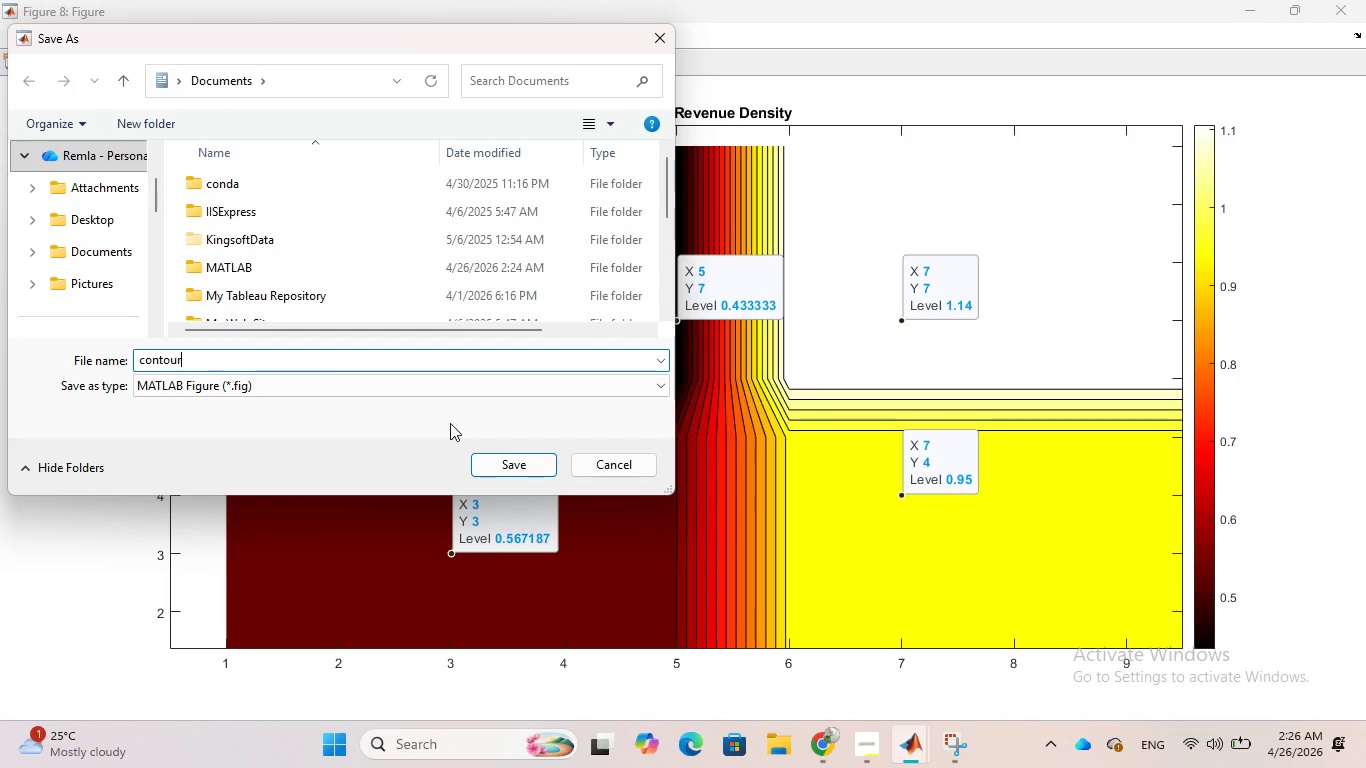 
left_click([408, 261])
 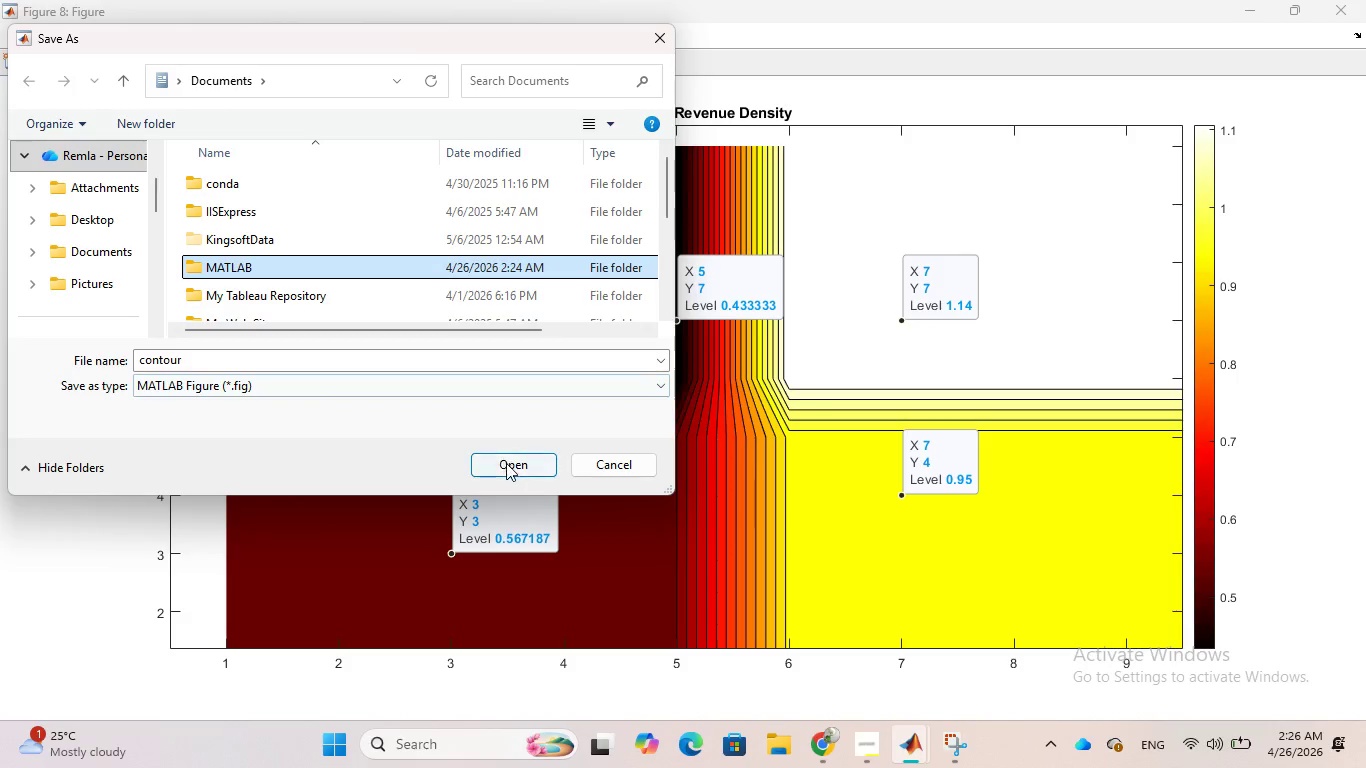 
left_click([508, 466])
 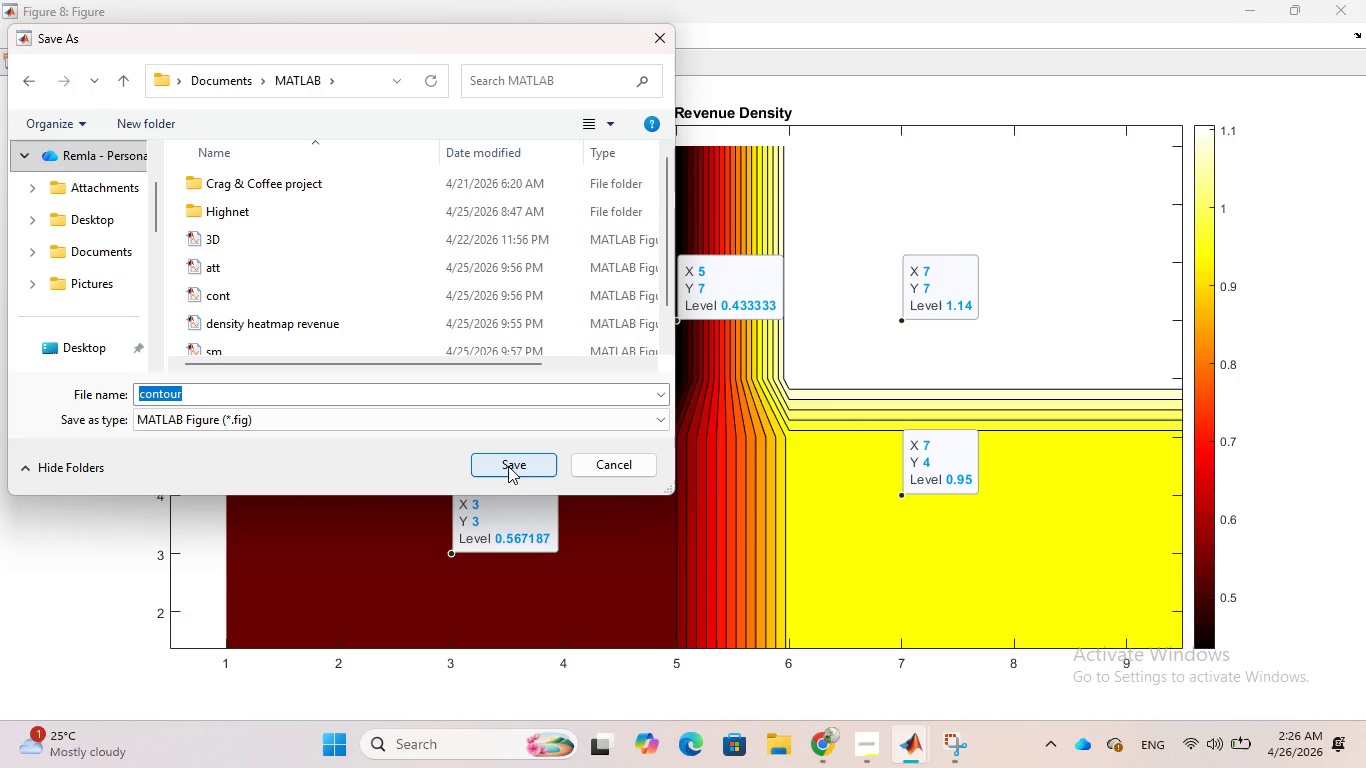 
left_click([508, 466])
 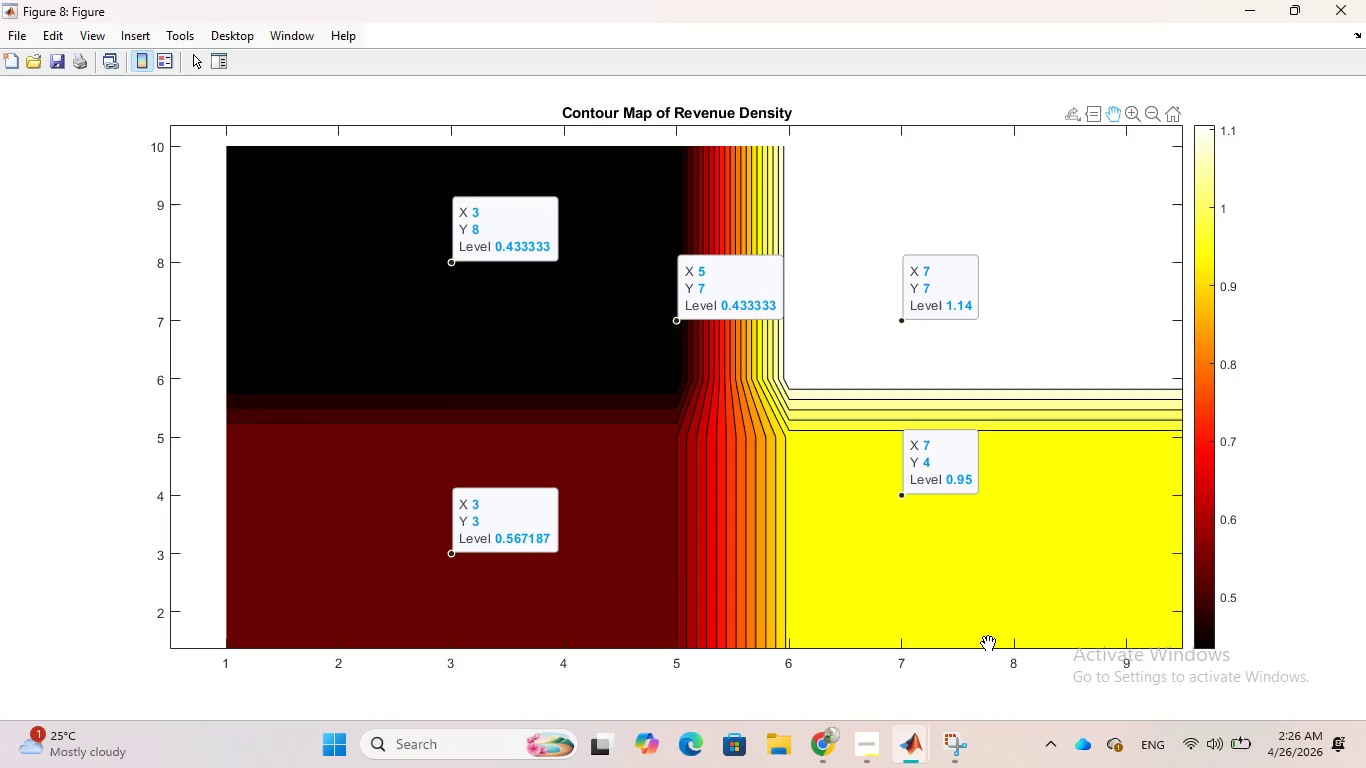 
wait(16.9)
 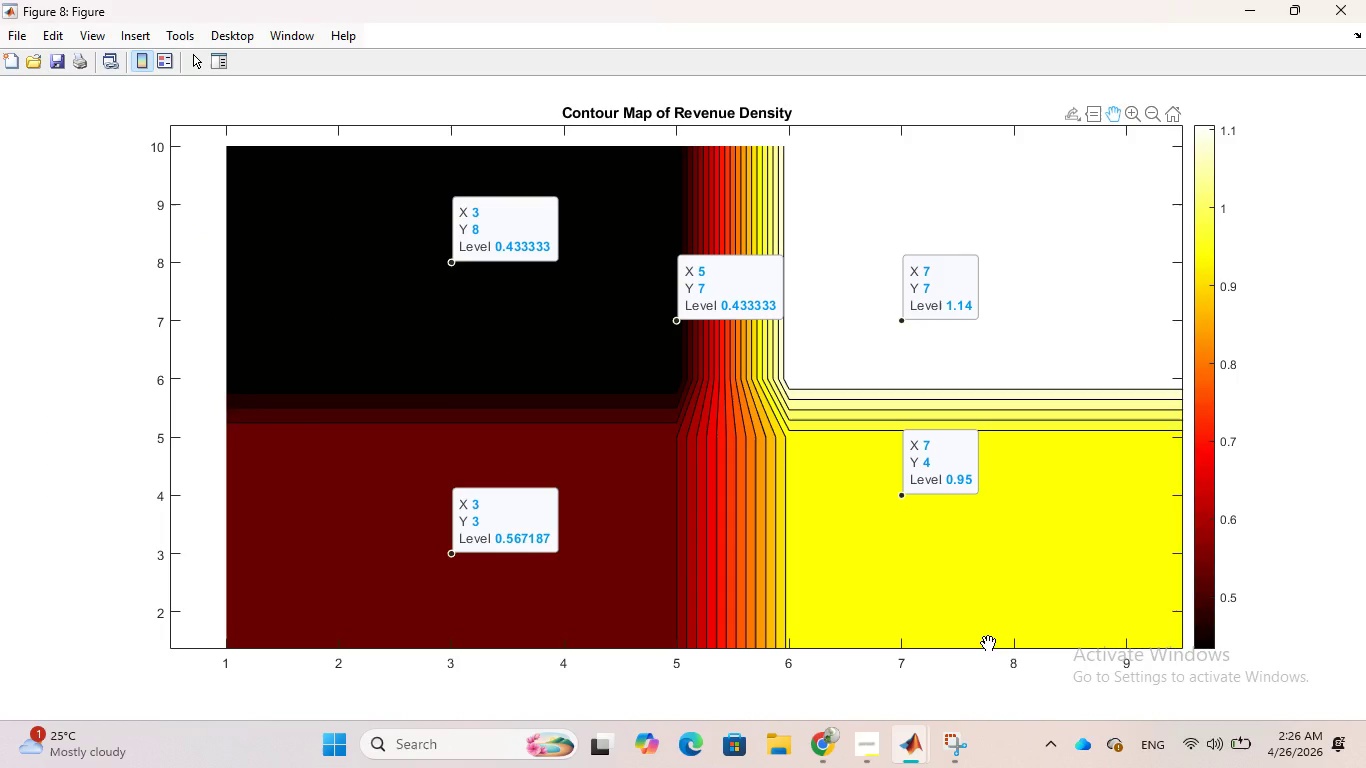 
mouse_move([857, 738])
 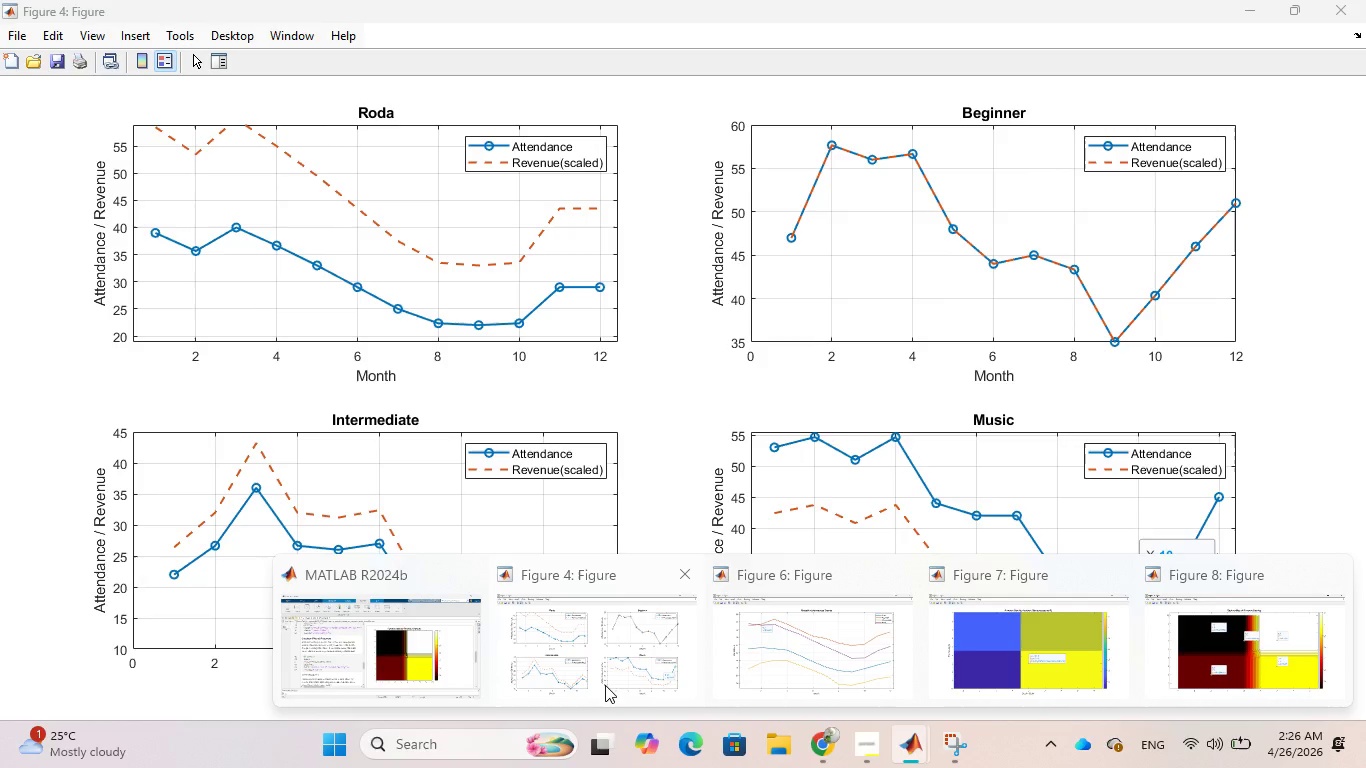 
left_click([604, 681])
 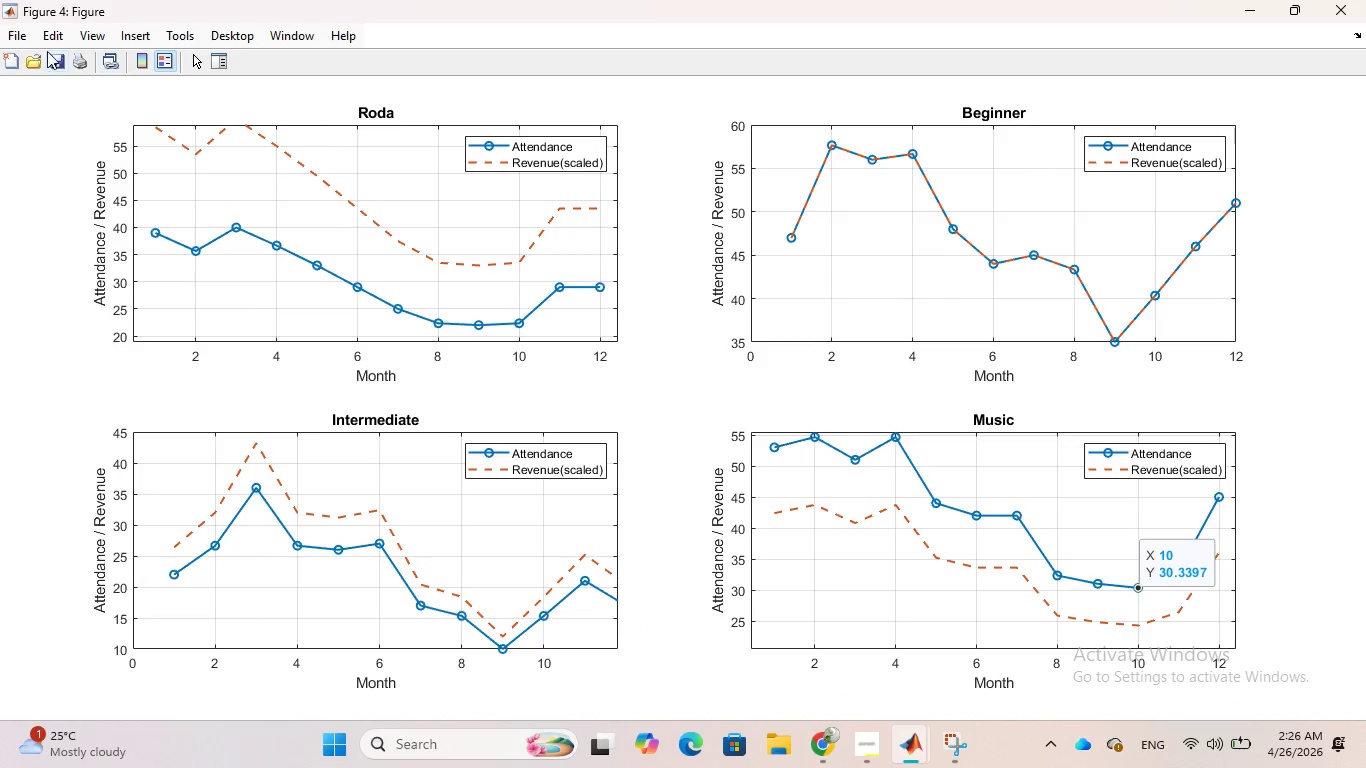 
left_click([29, 37])
 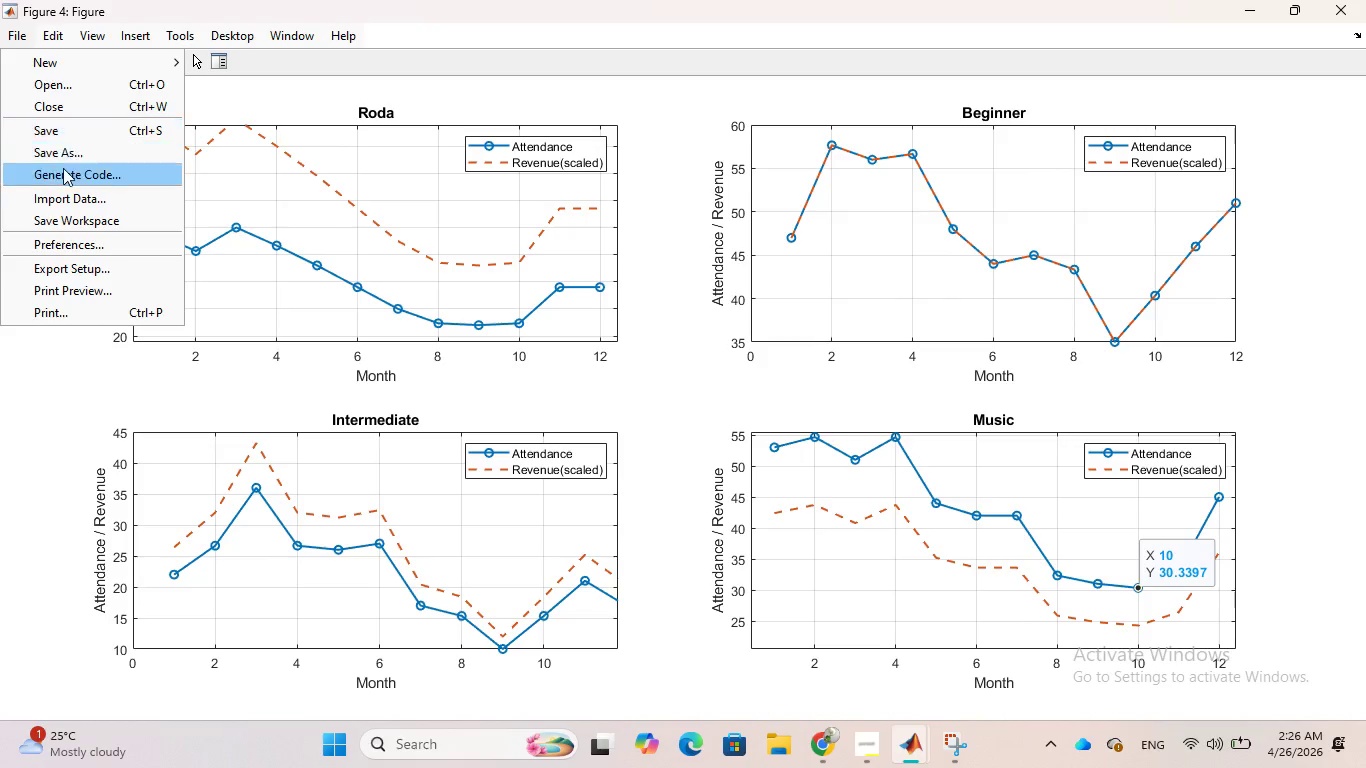 
left_click([61, 156])
 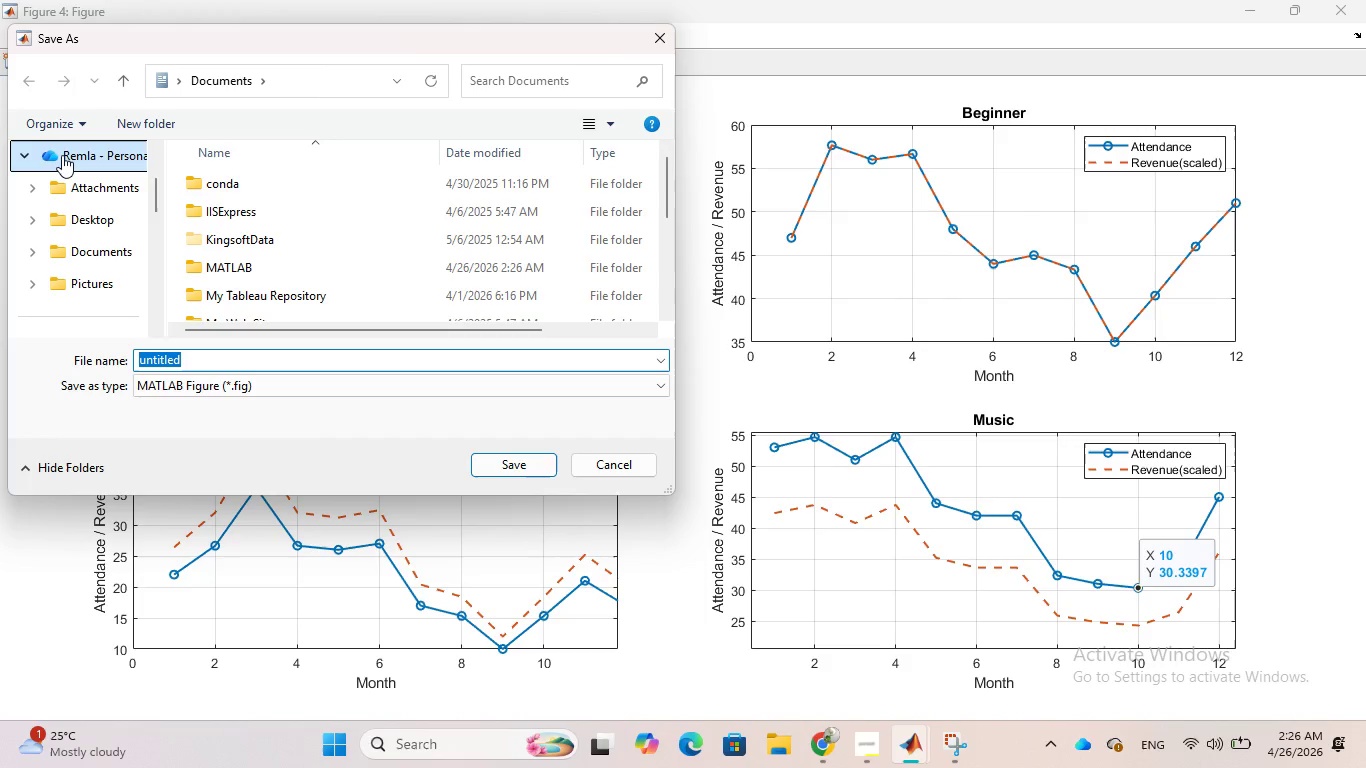 
type(attendance)
 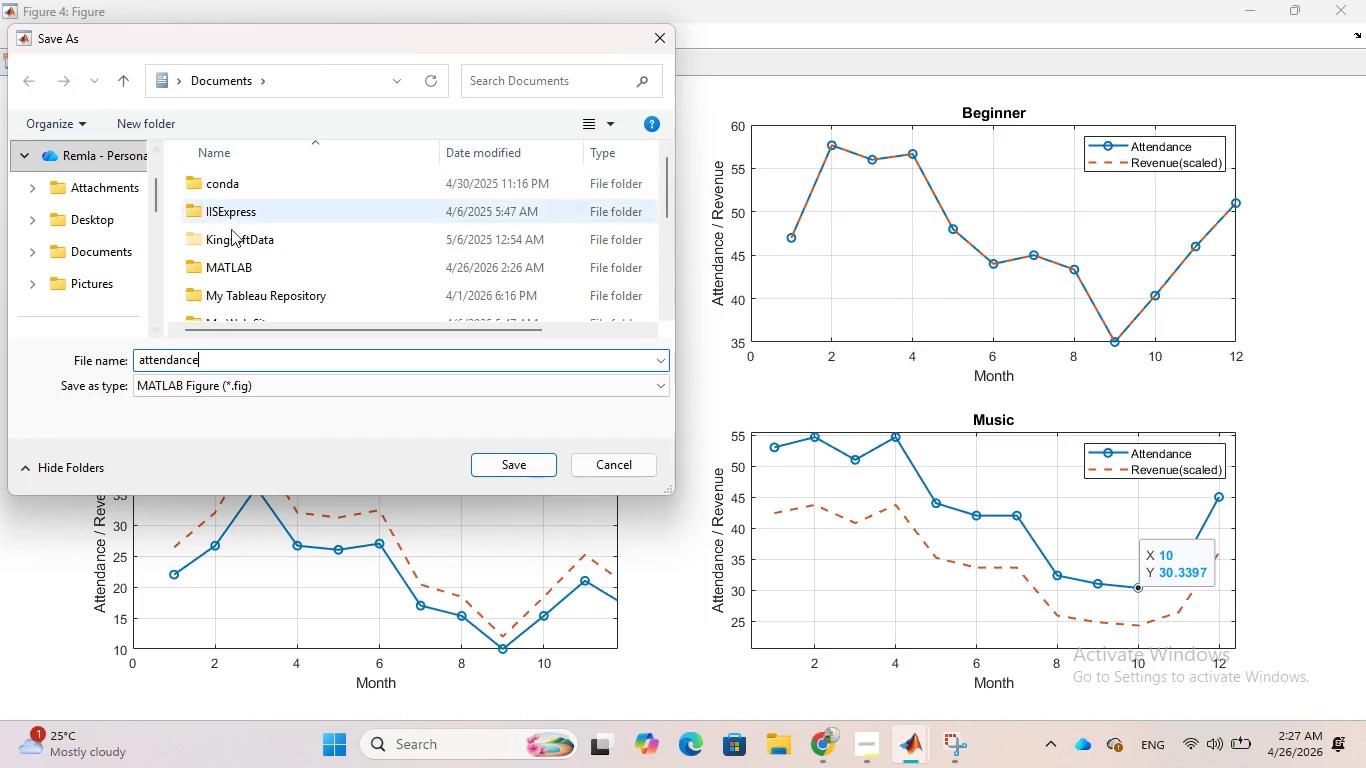 
left_click([233, 258])
 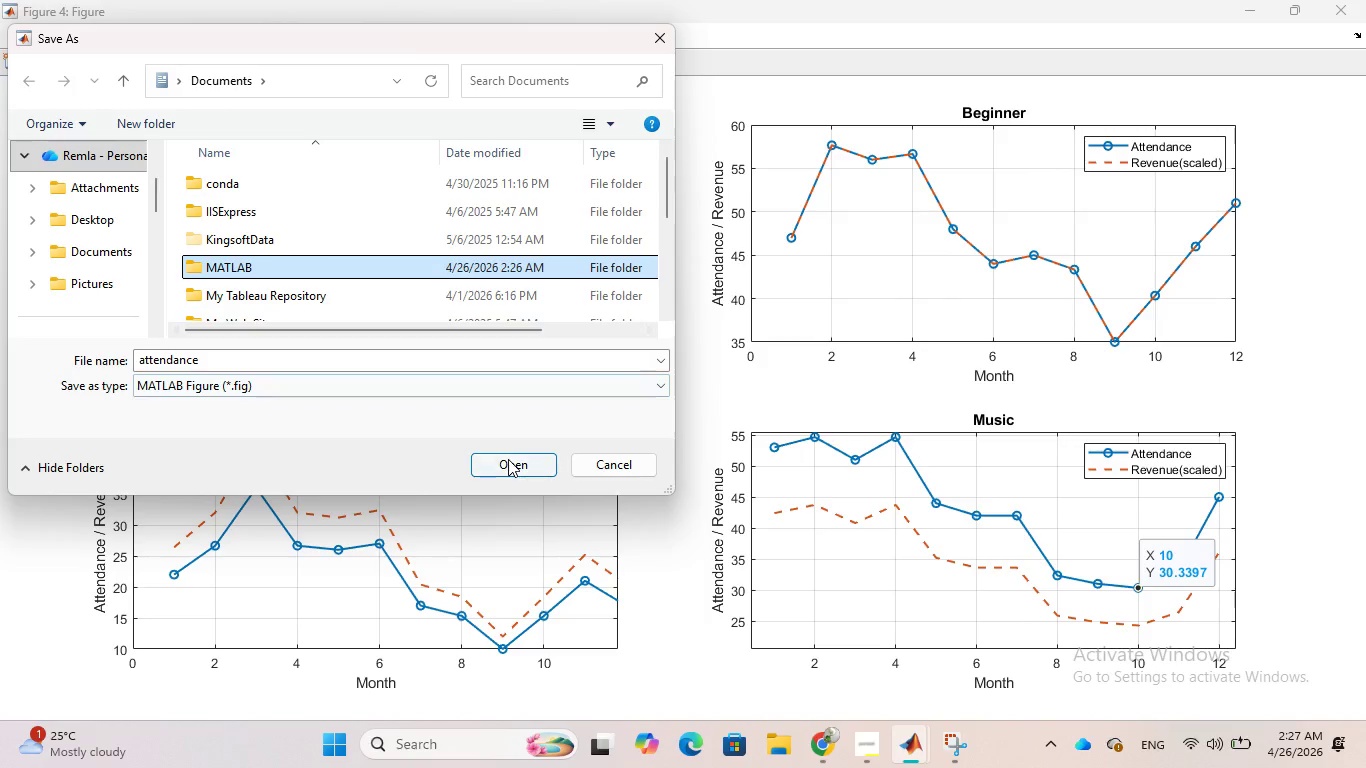 
left_click([508, 460])
 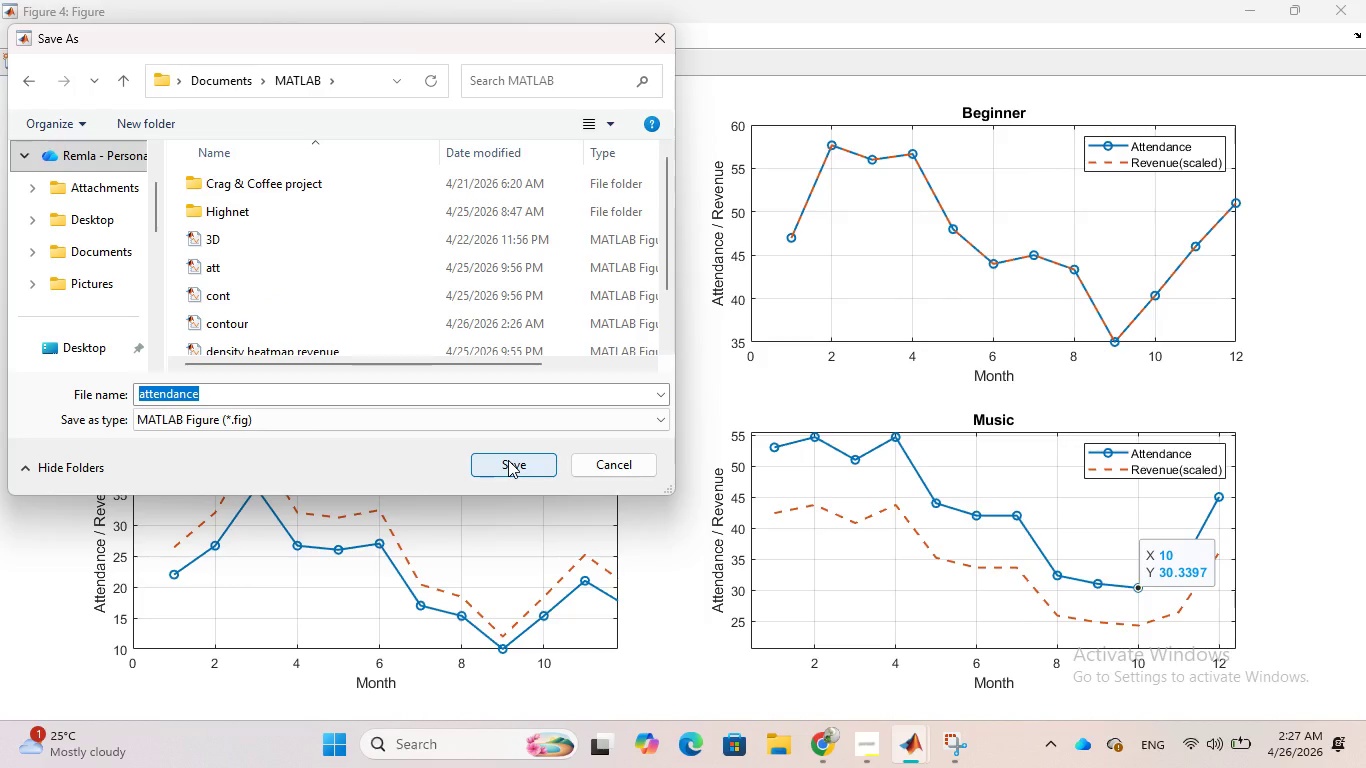 
left_click([508, 460])
 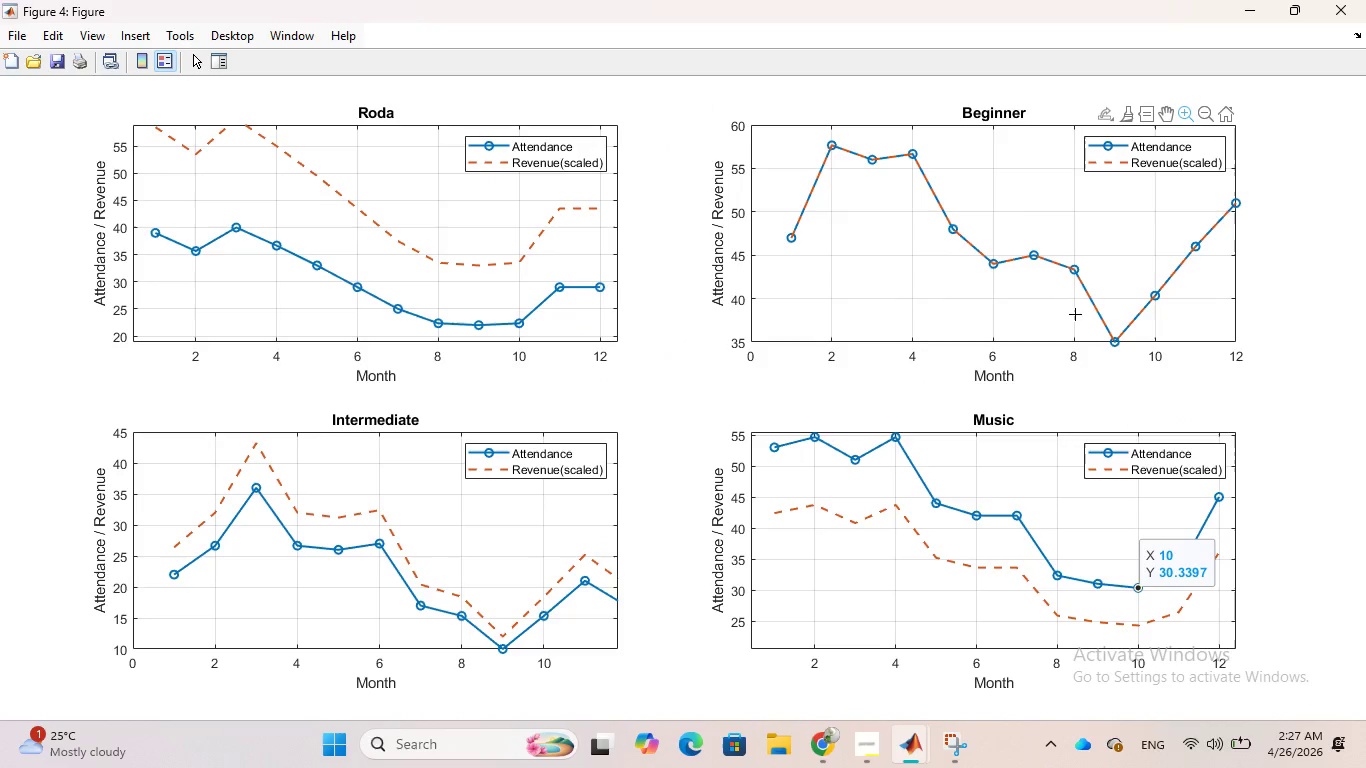 
wait(6.88)
 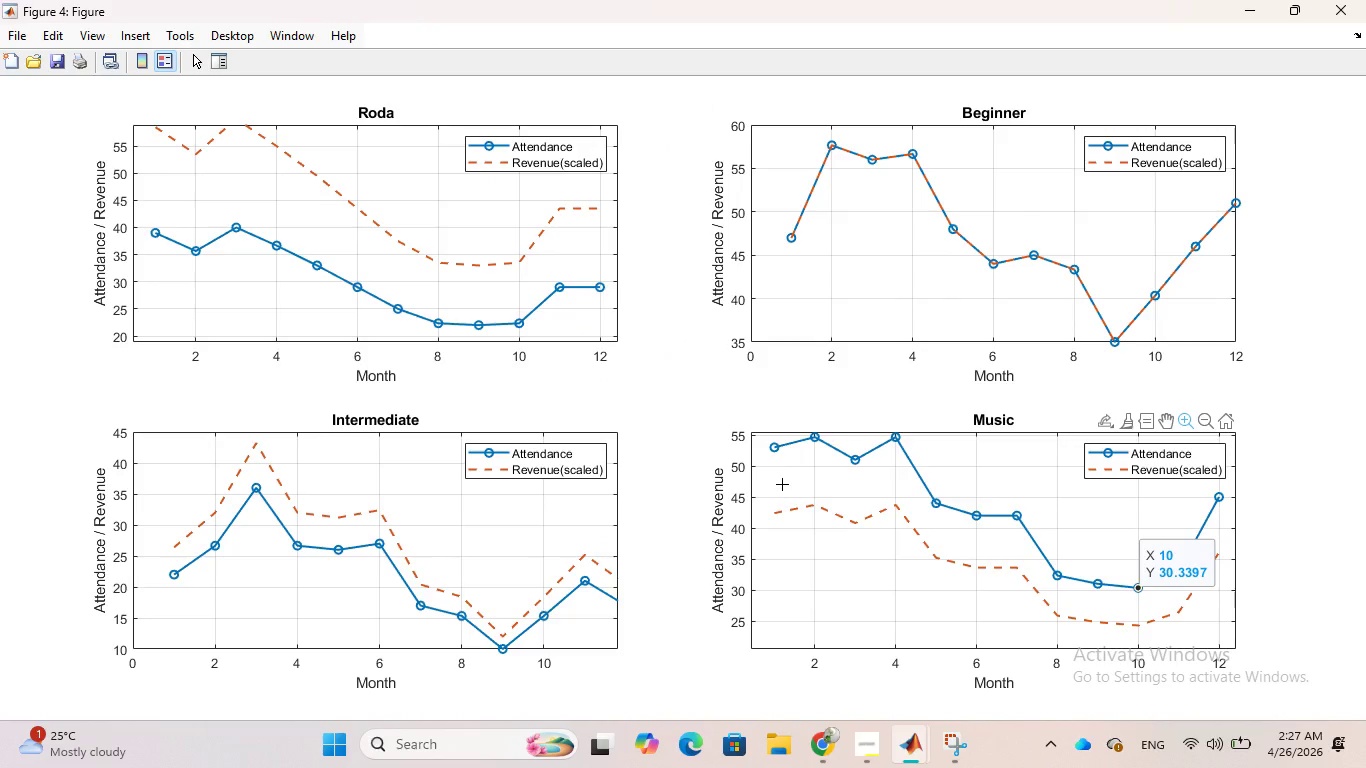 
left_click([1115, 338])
 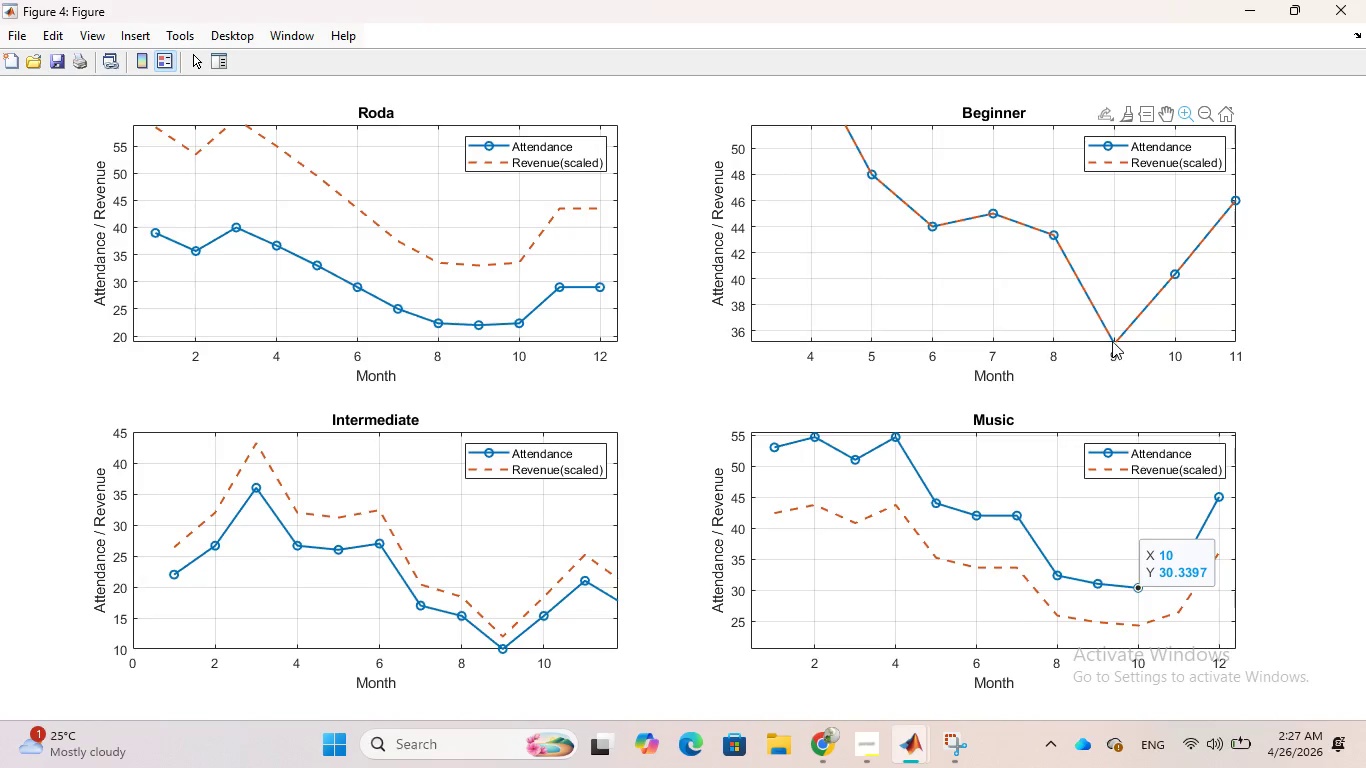 
left_click([1113, 340])
 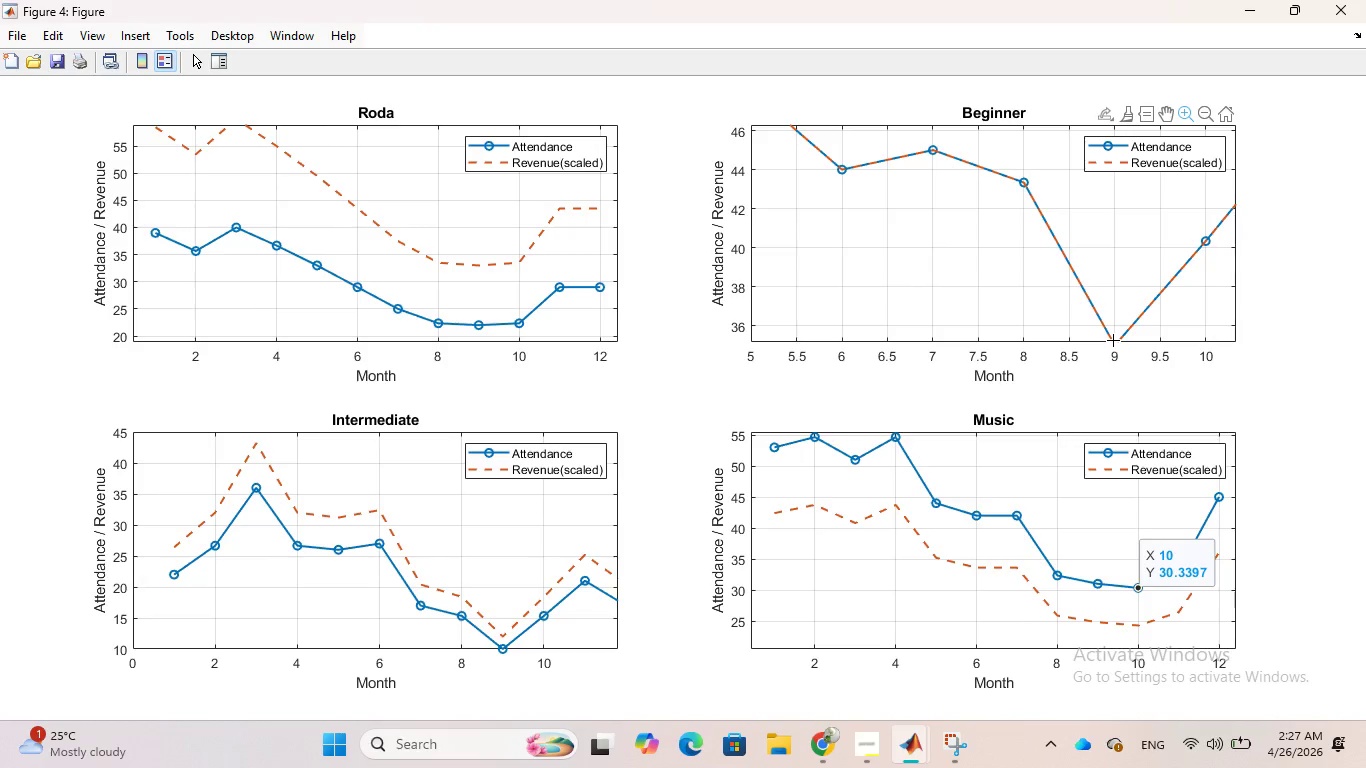 
left_click([1113, 340])
 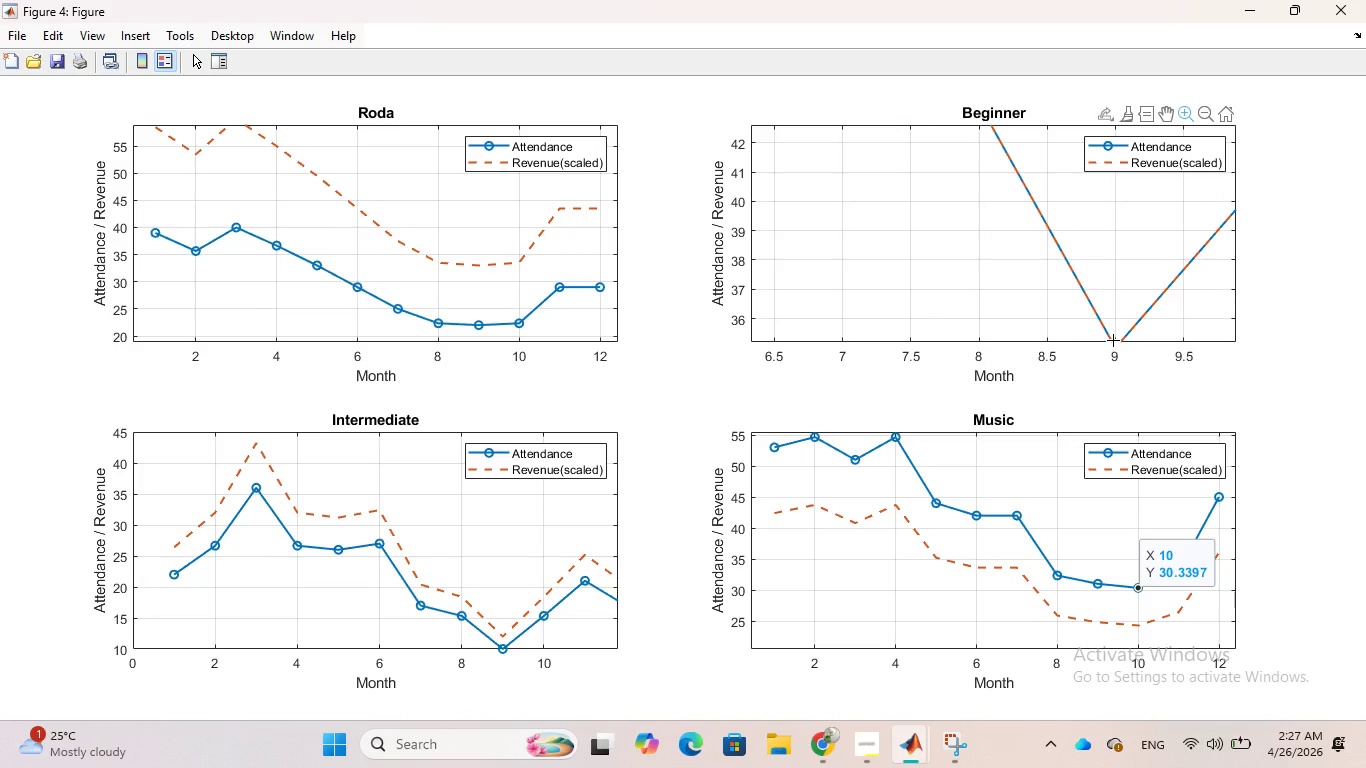 
scroll: coordinate [1097, 349], scroll_direction: down, amount: 17.0
 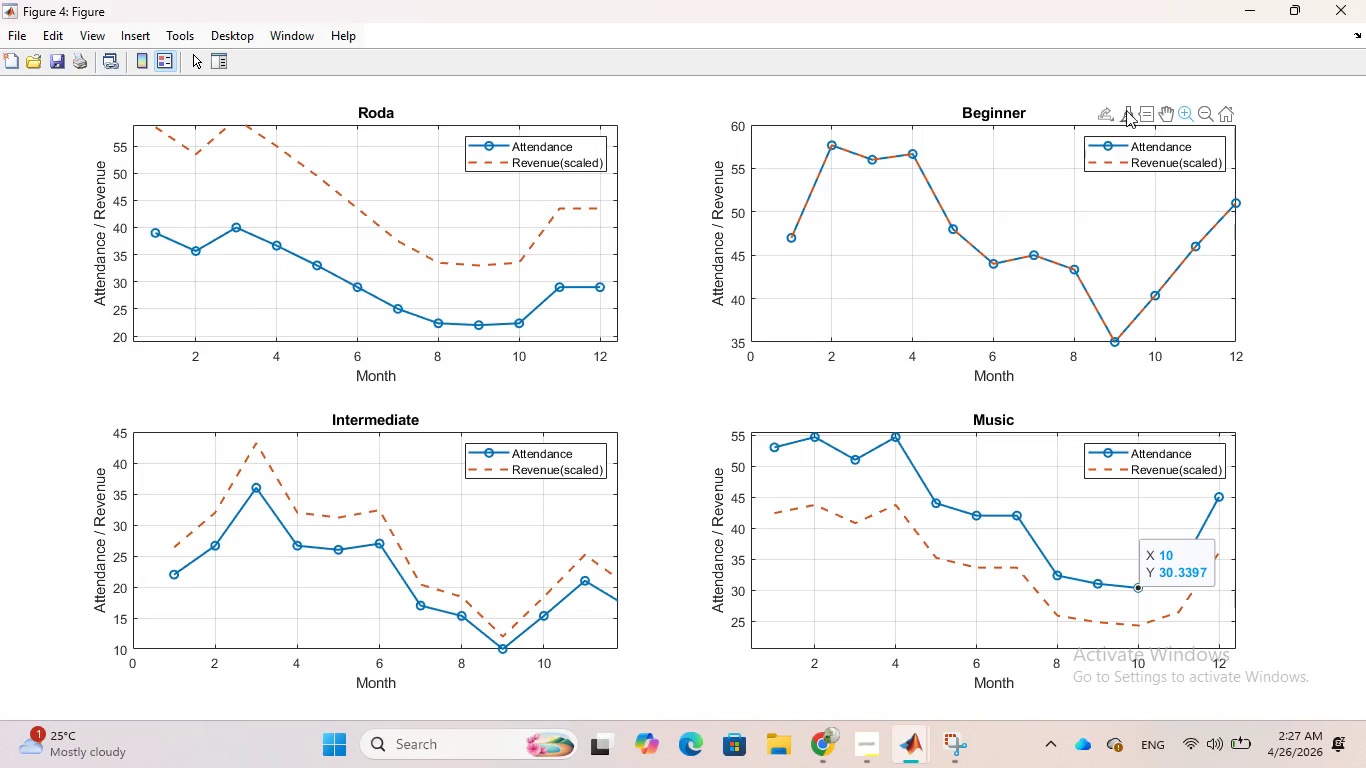 
left_click([1146, 110])
 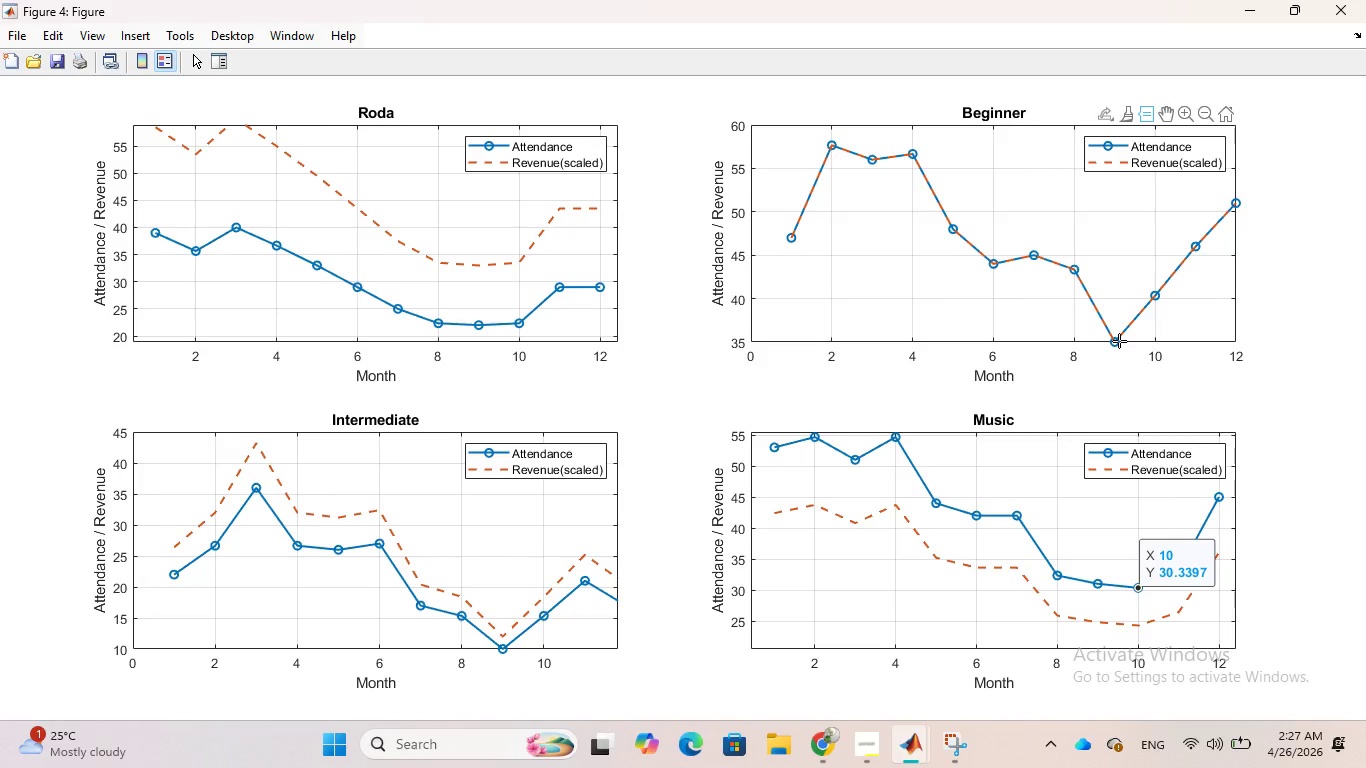 
left_click([1119, 340])
 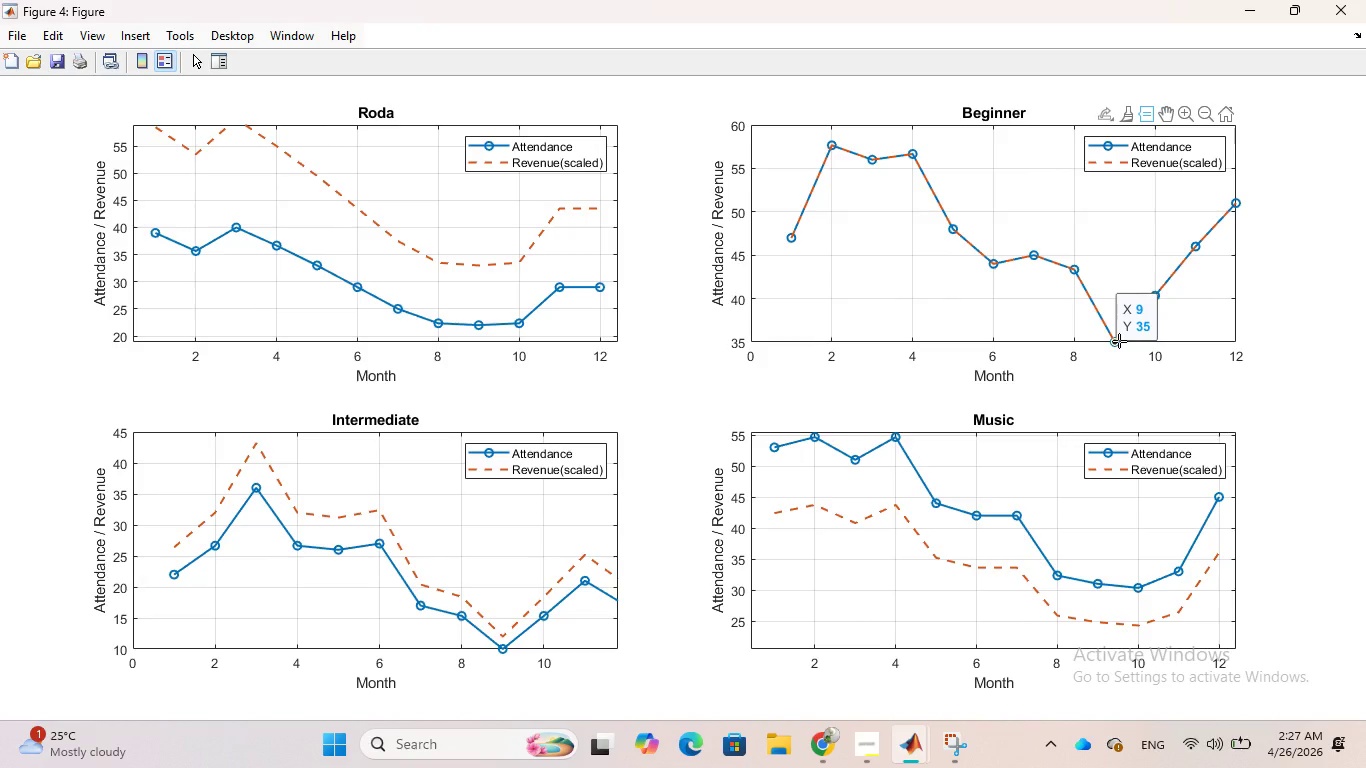 
wait(24.98)
 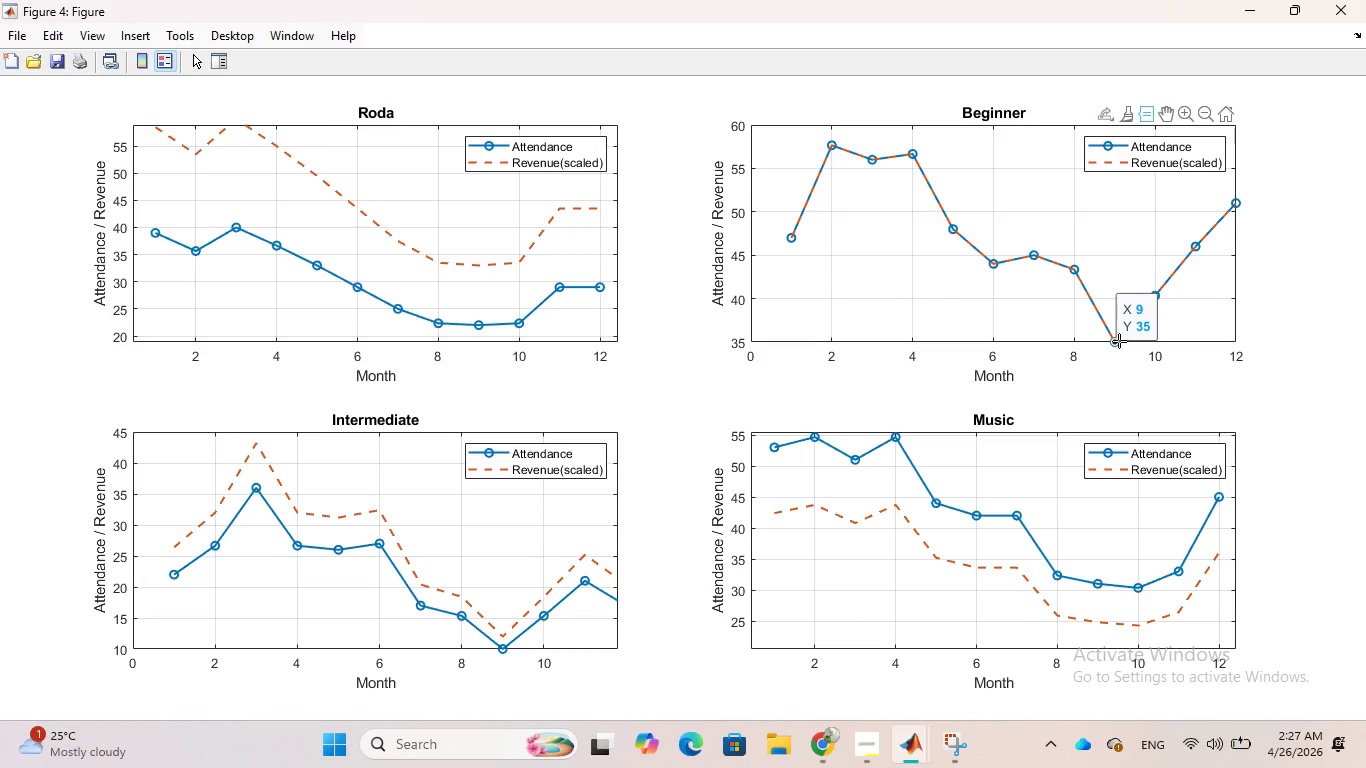 
left_click([1077, 269])
 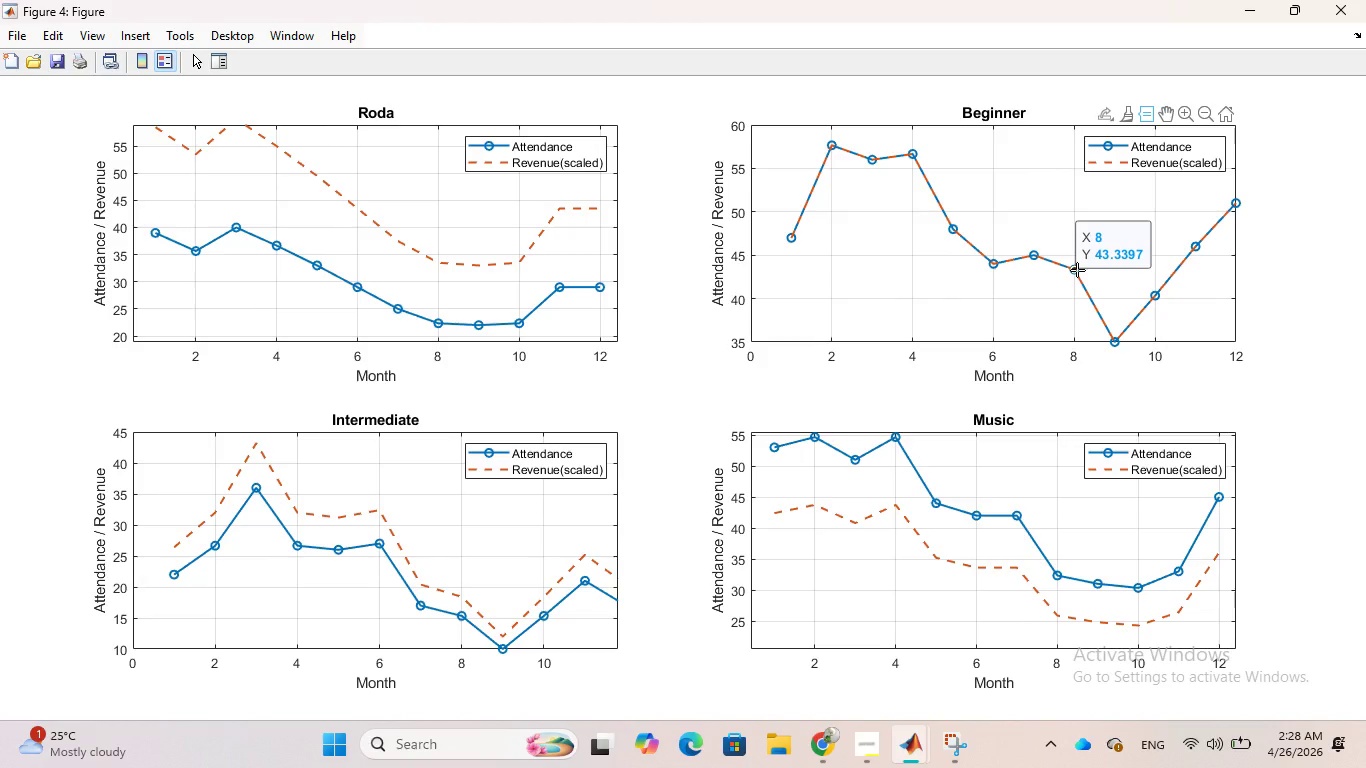 
wait(30.94)
 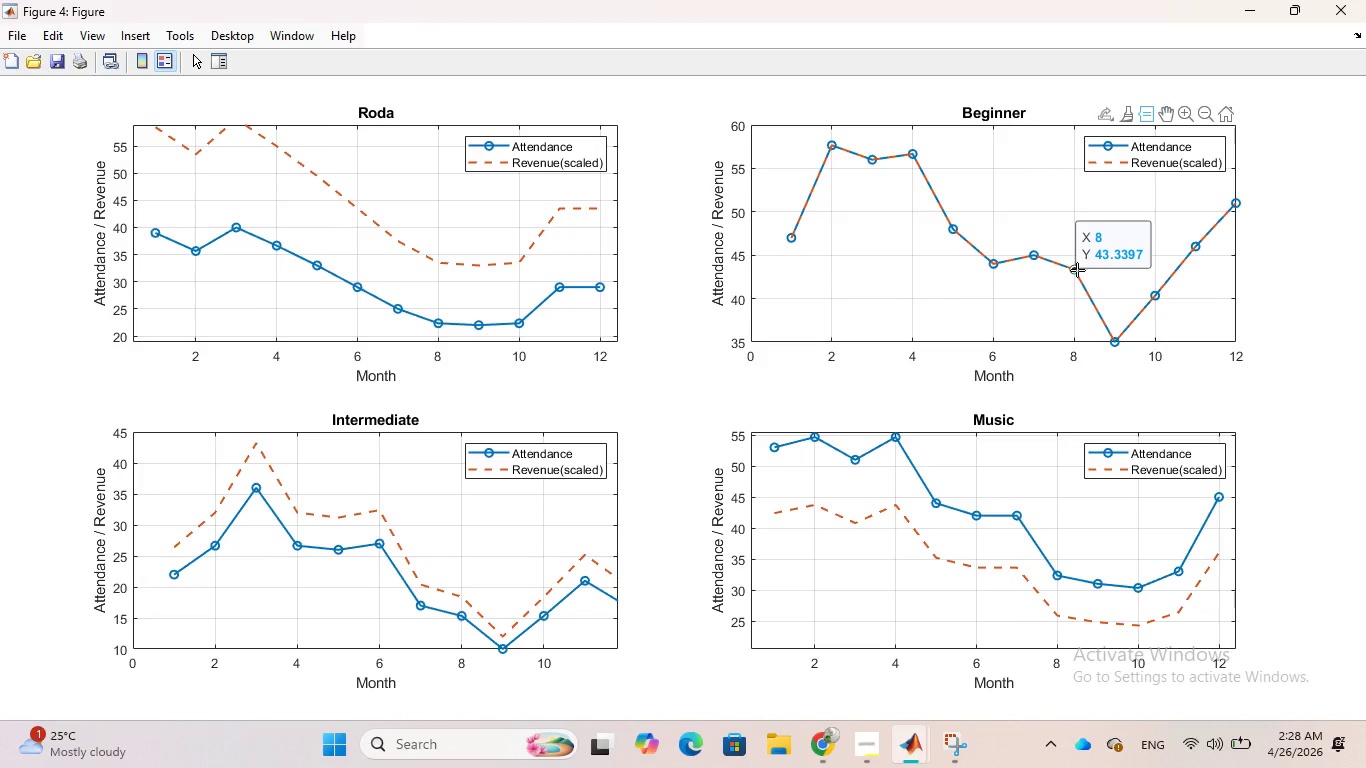 
left_click([446, 649])
 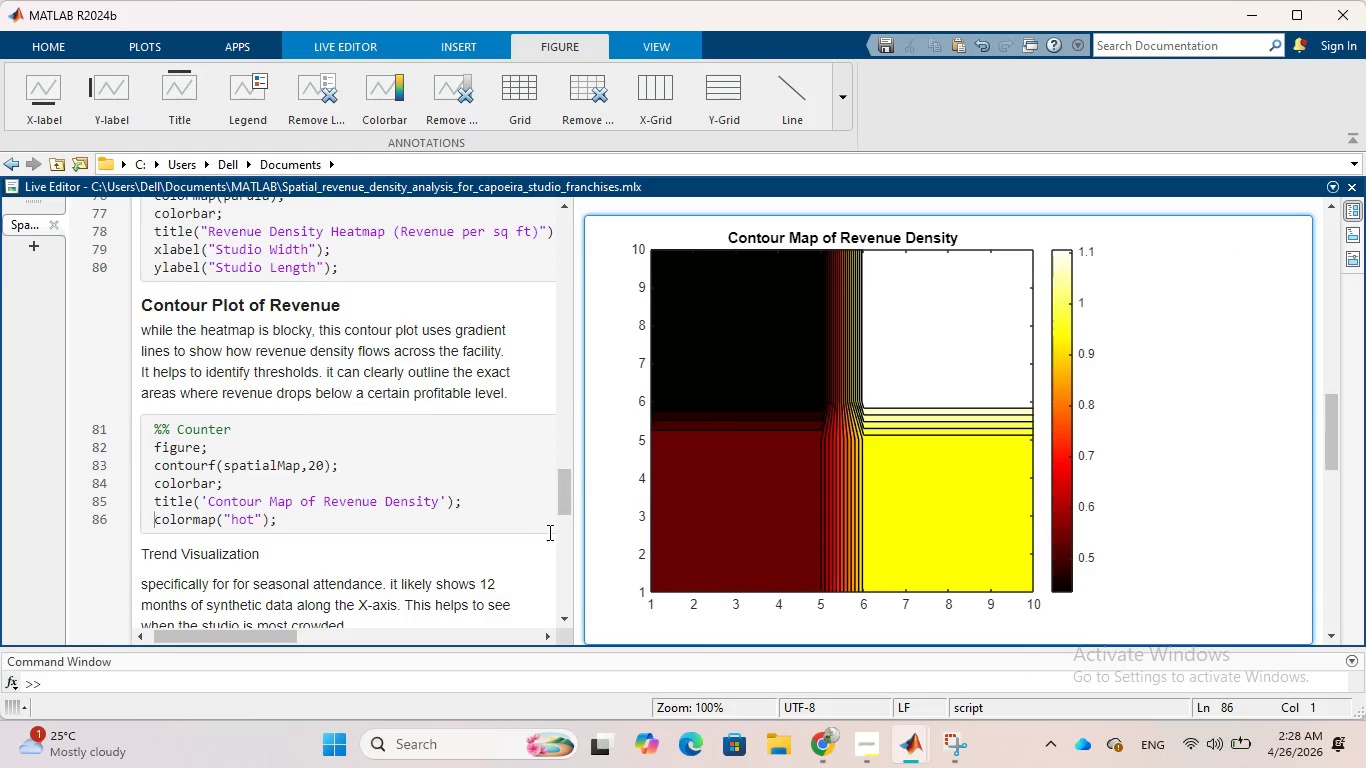 
scroll: coordinate [548, 532], scroll_direction: down, amount: 14.0
 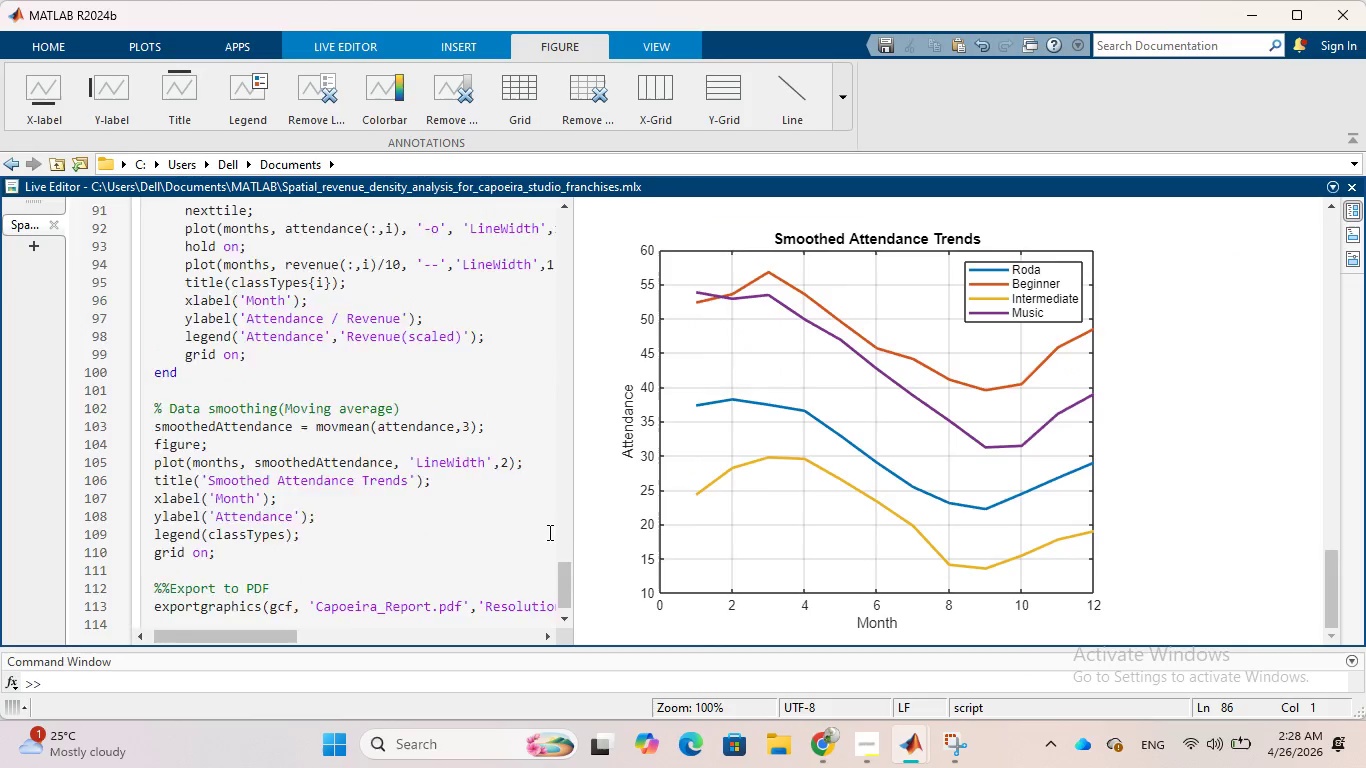 
scroll: coordinate [548, 532], scroll_direction: up, amount: 5.0
 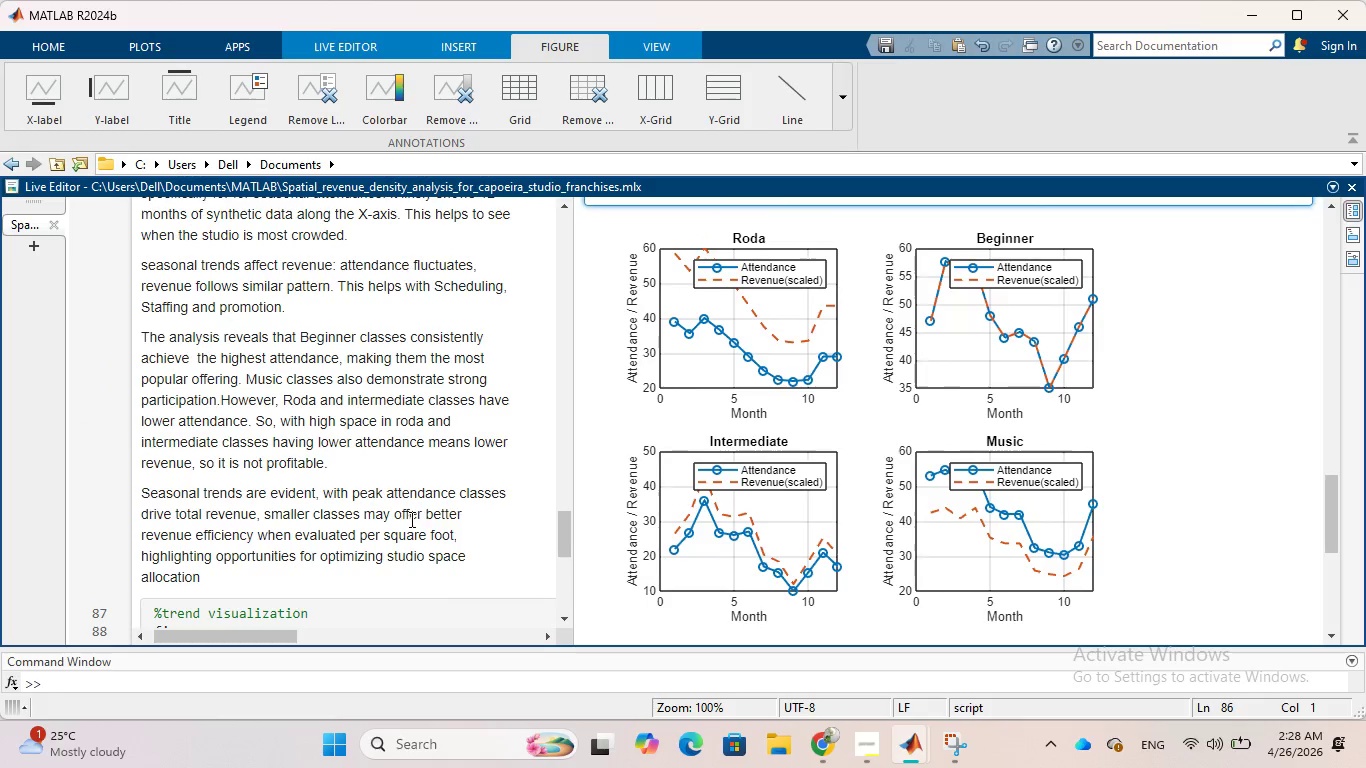 
left_click([291, 576])
 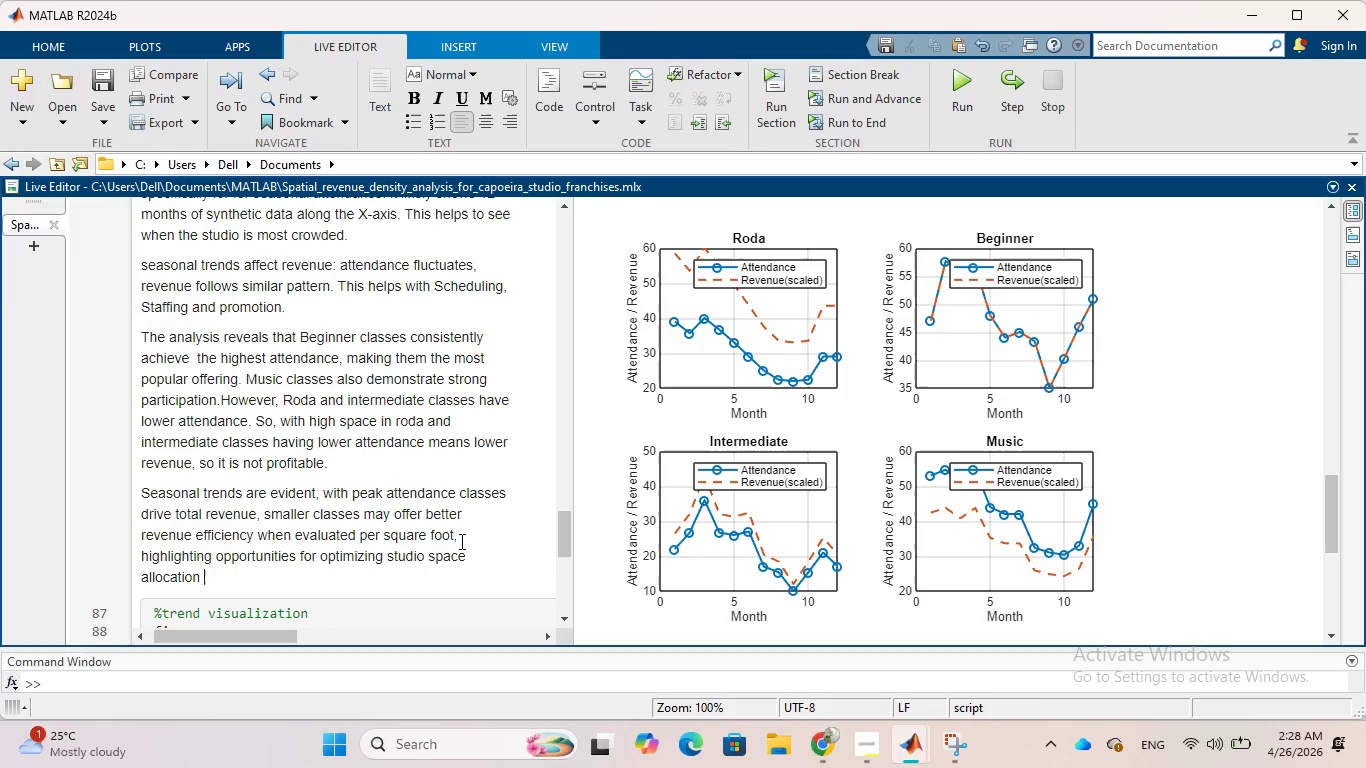 
wait(20.86)
 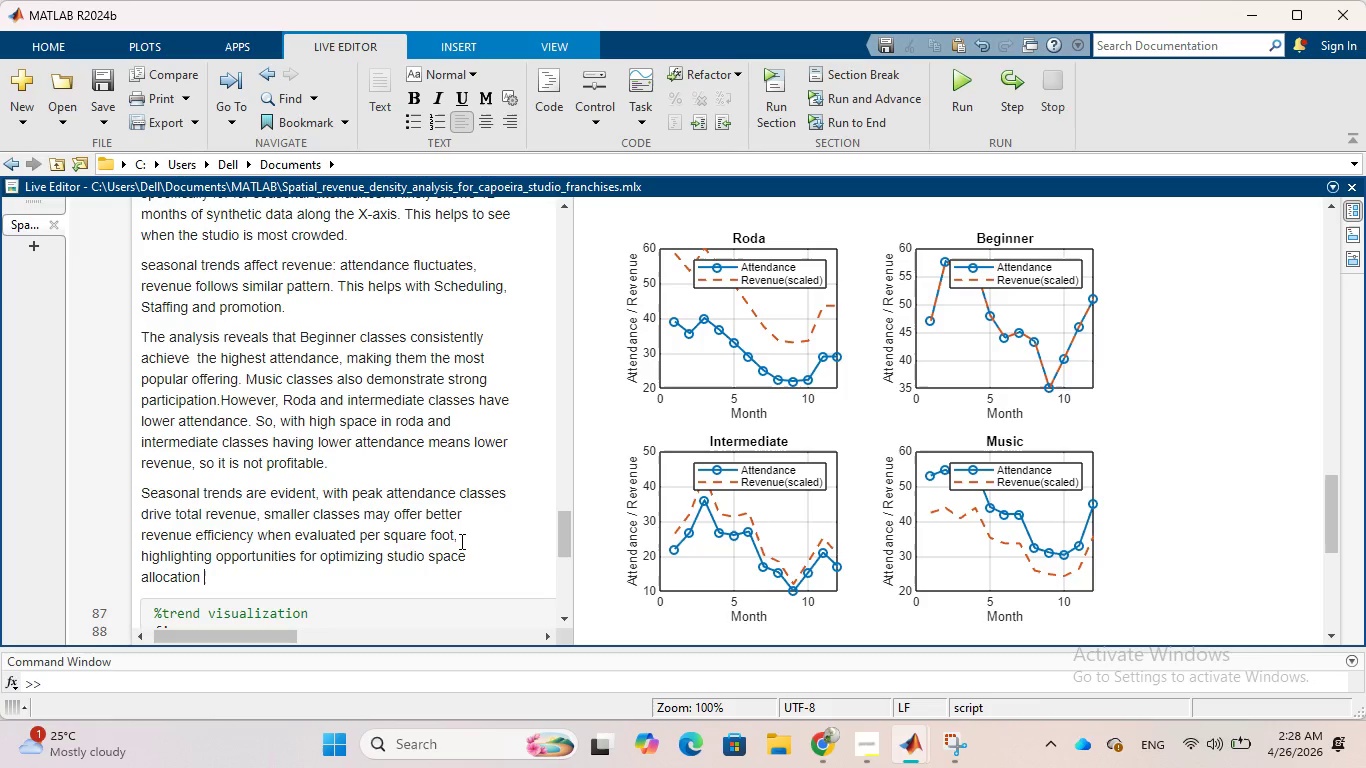 
left_click([204, 581])
 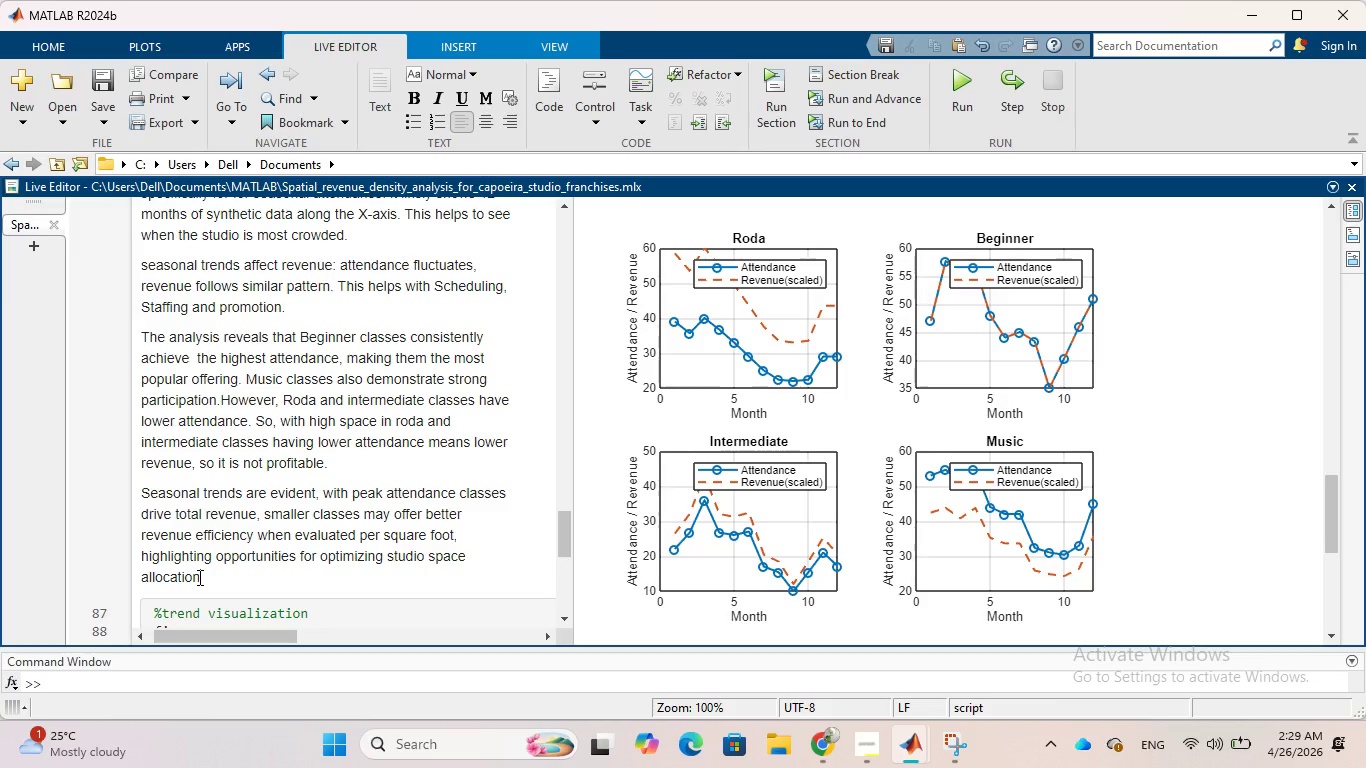 
left_click([198, 577])
 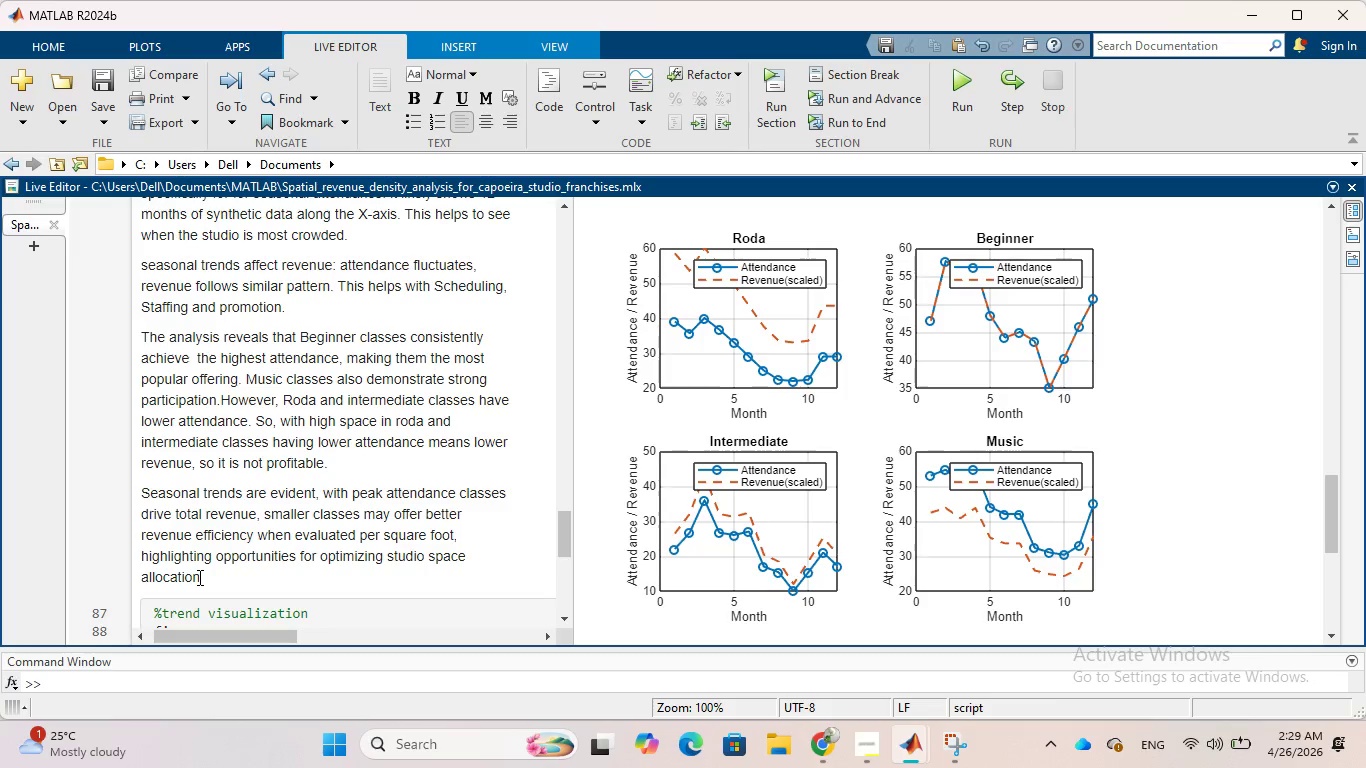 
type(. On seasonal trend he)
key(Backspace)
key(Backspace)
key(Backspace)
type(on )
 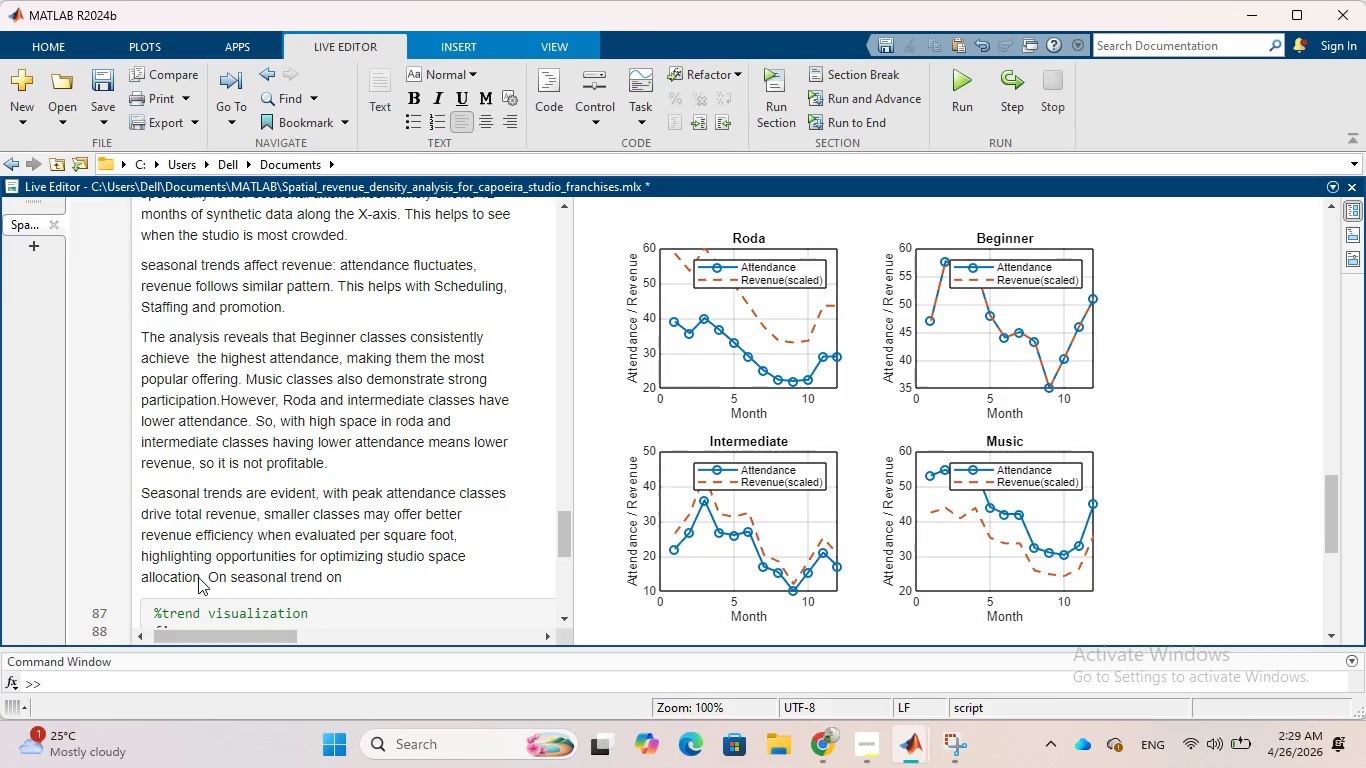 
wait(31.27)
 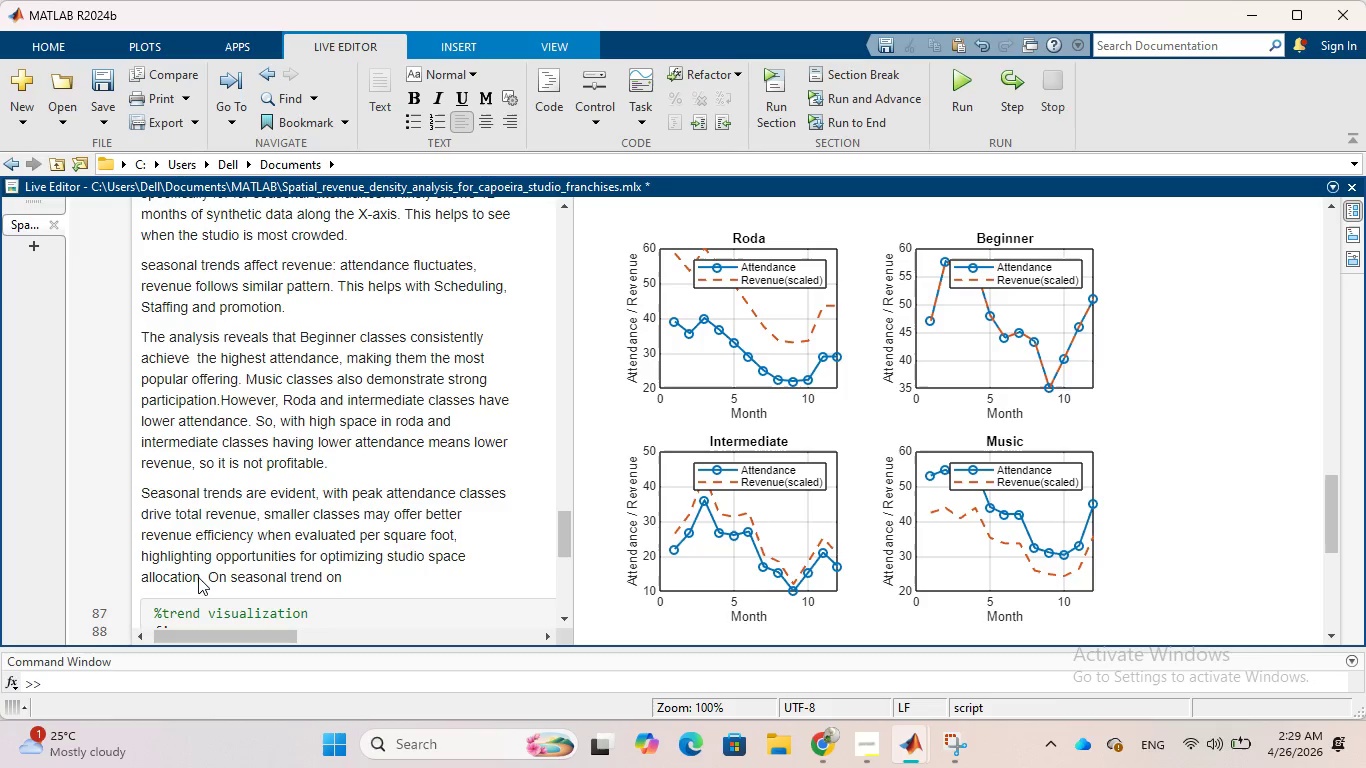 
type(9th month or septembr he attendane )
 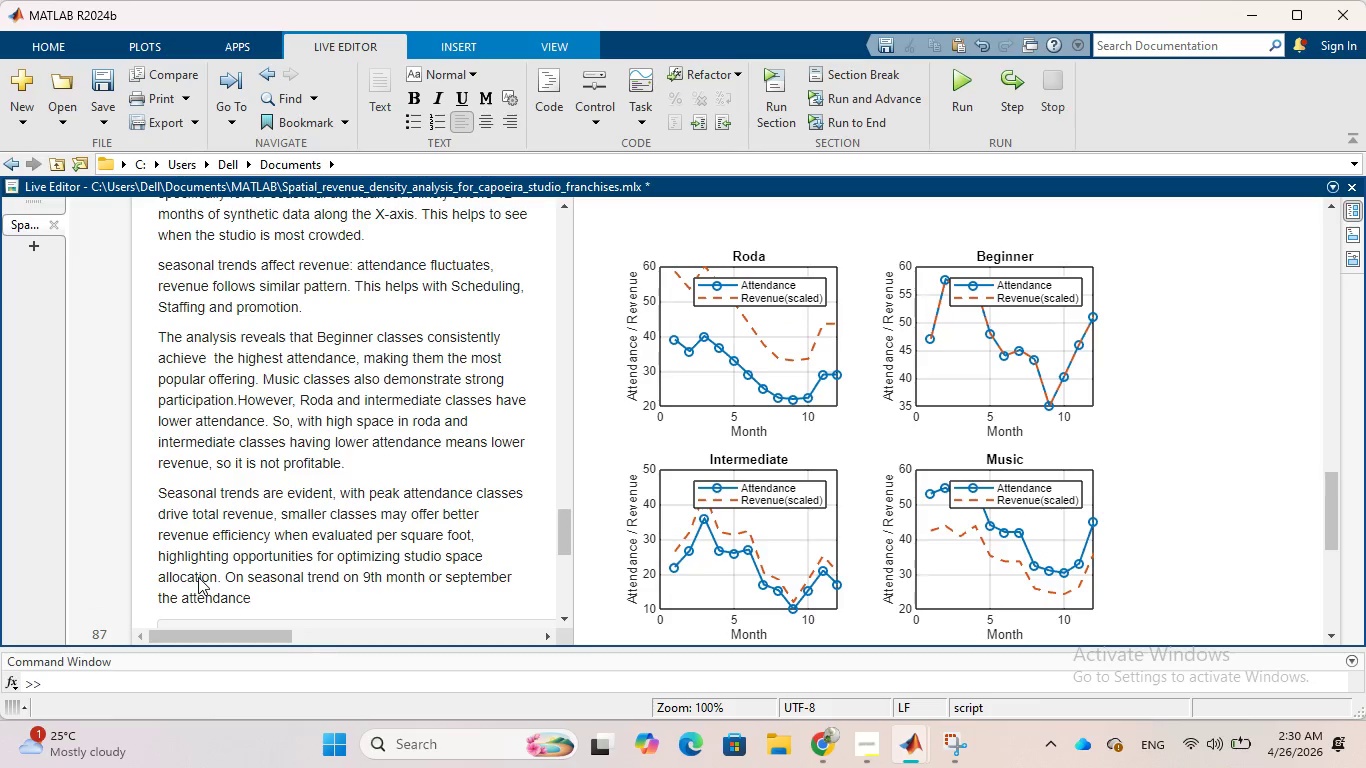 
hold_key(key=C, duration=0.33)
 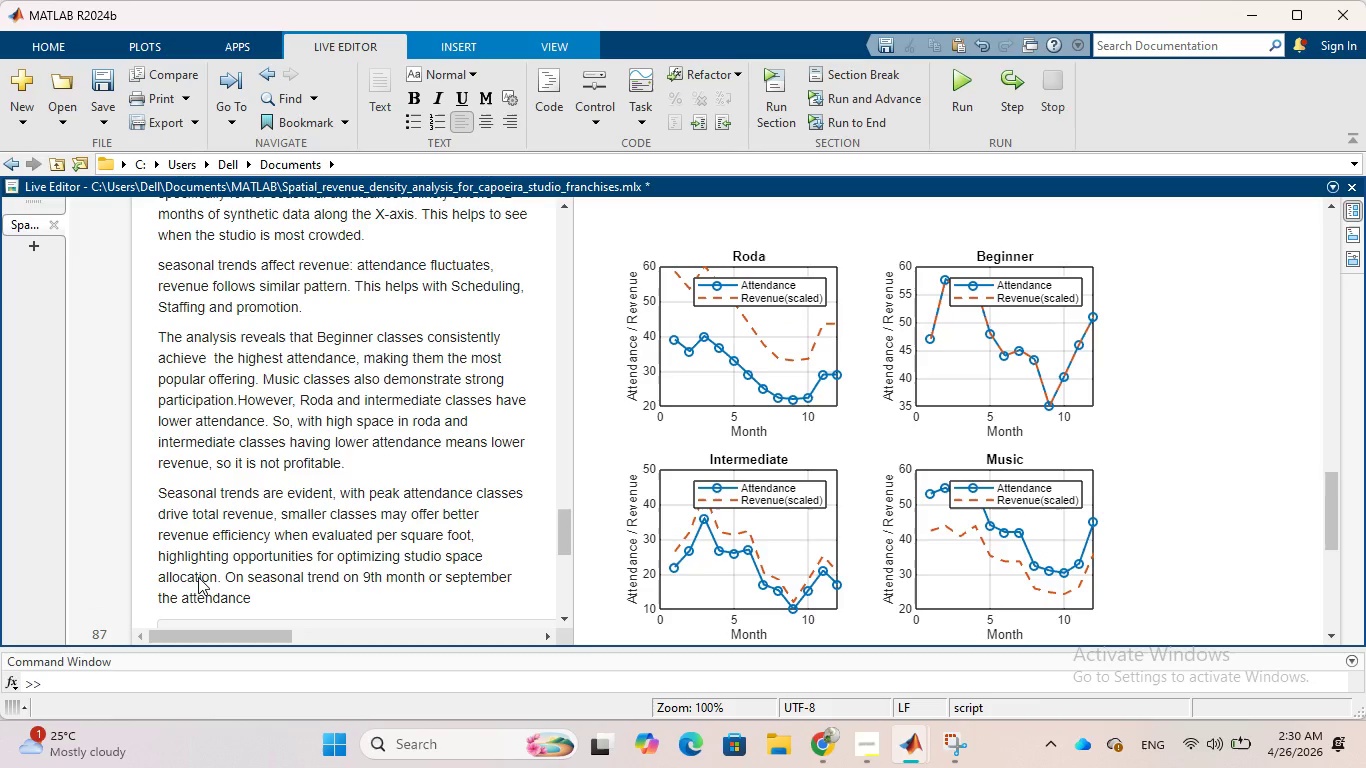 
wait(9.39)
 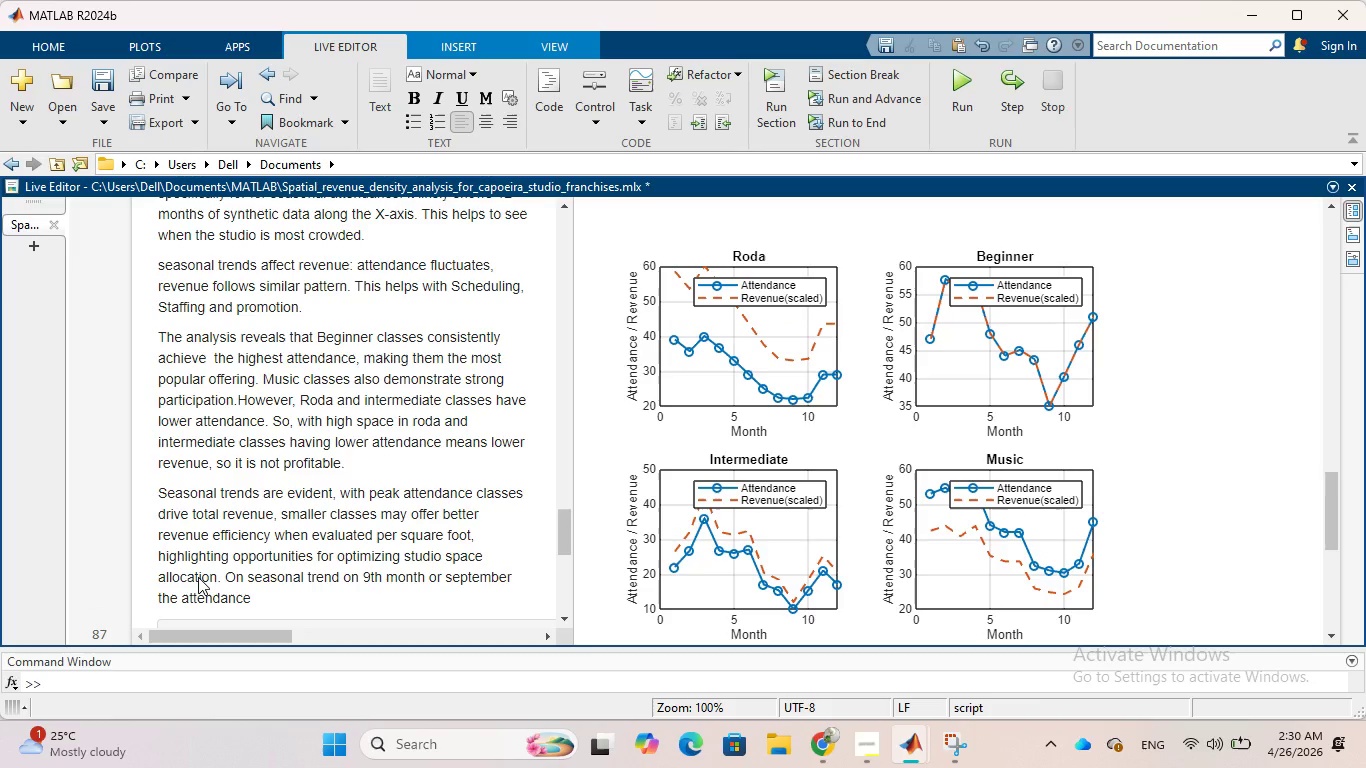 
type(decreasa )
key(Backspace)
type(s from 43 on august to 35 on septembr )
 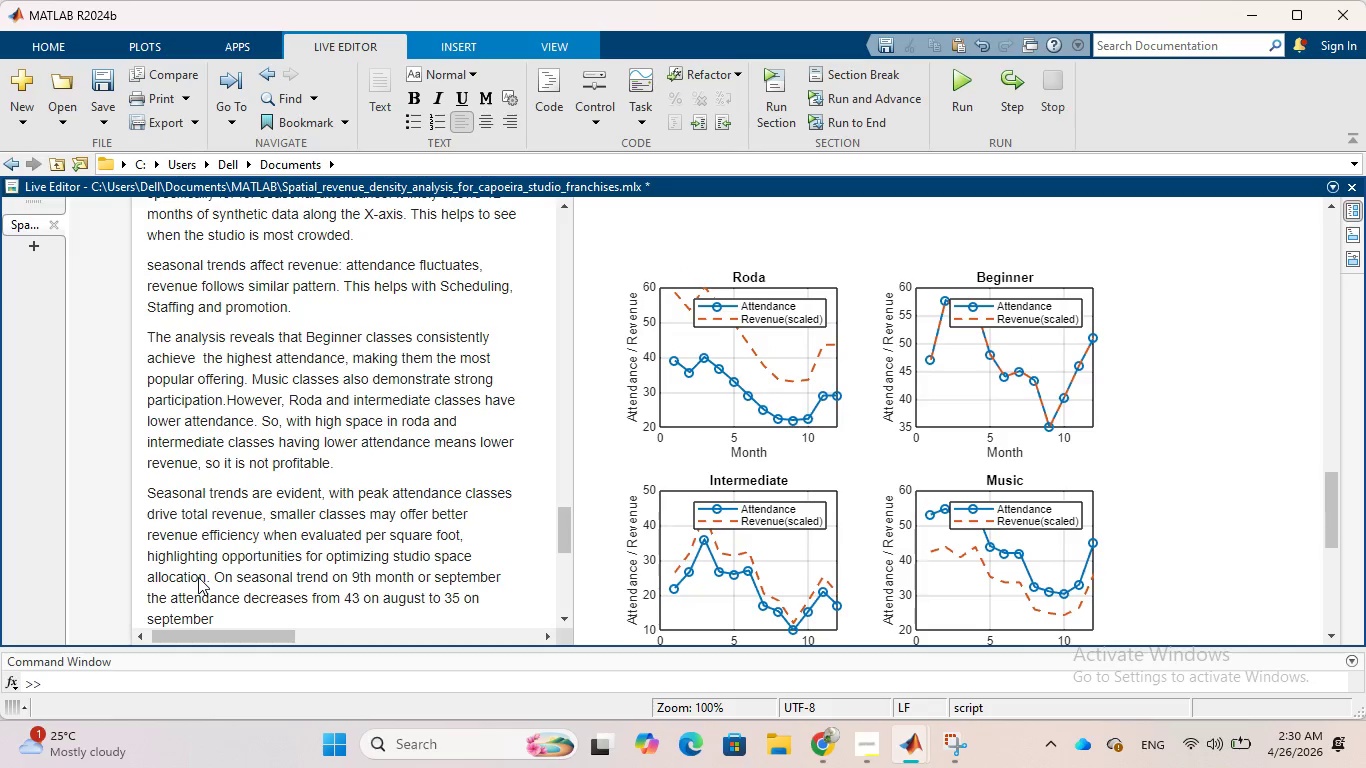 
type(for n)
key(Backspace)
type(both intermediate and beginnr clase)
key(Backspace)
type(ses)
 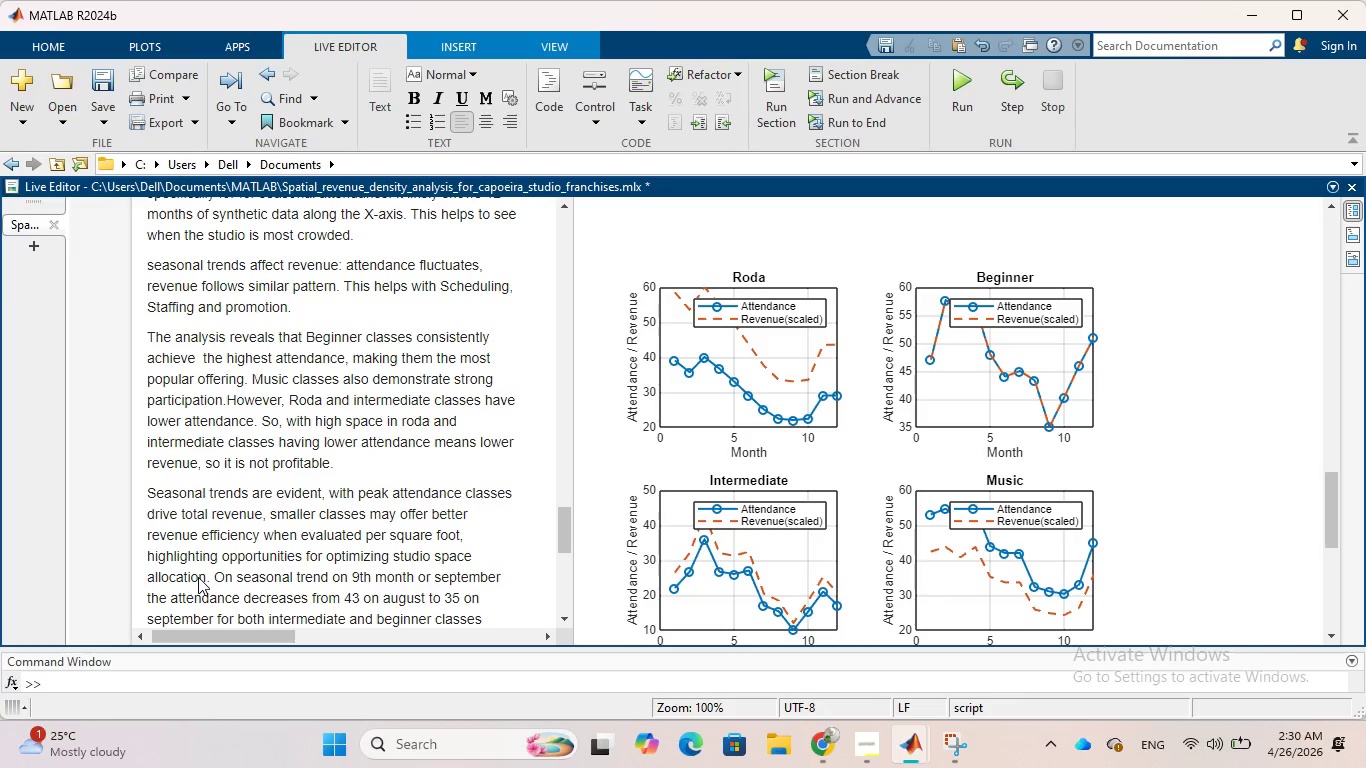 
wait(32.66)
 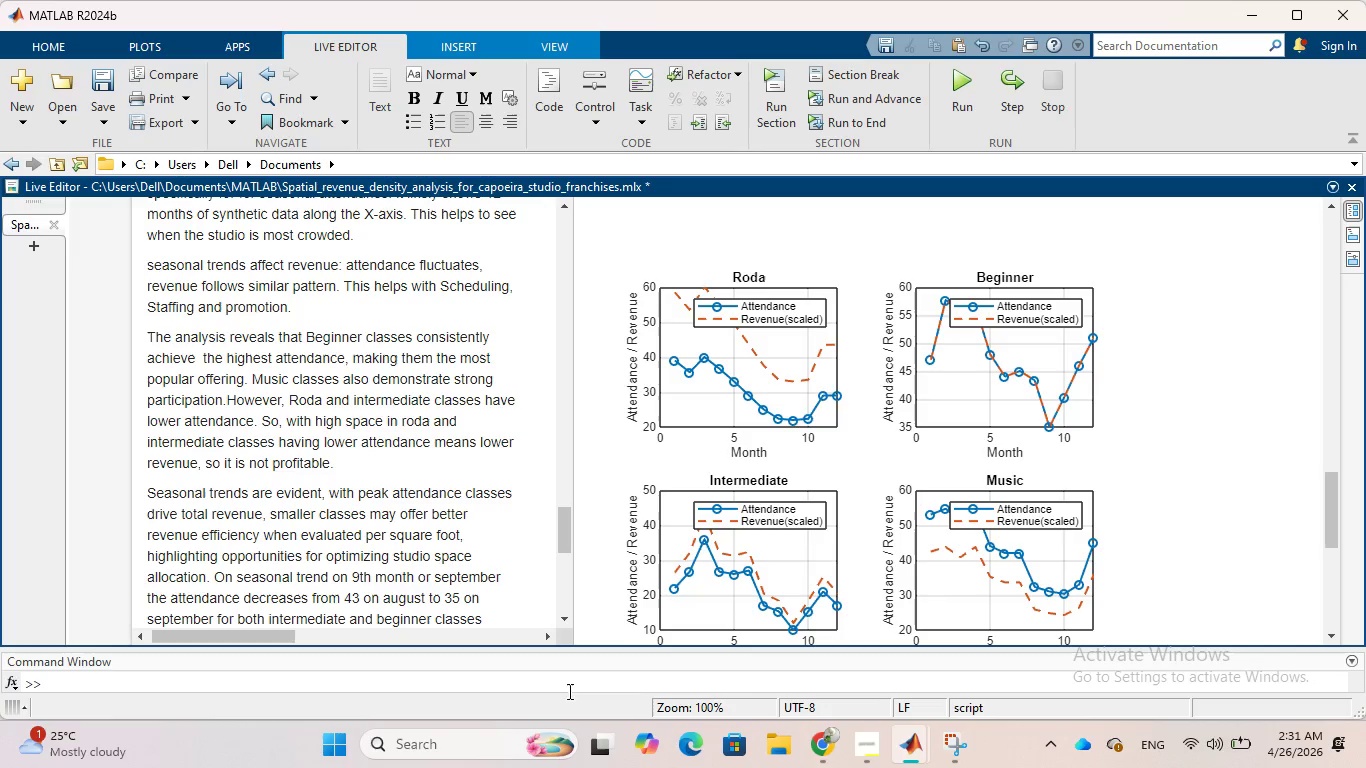 
left_click([646, 672])
 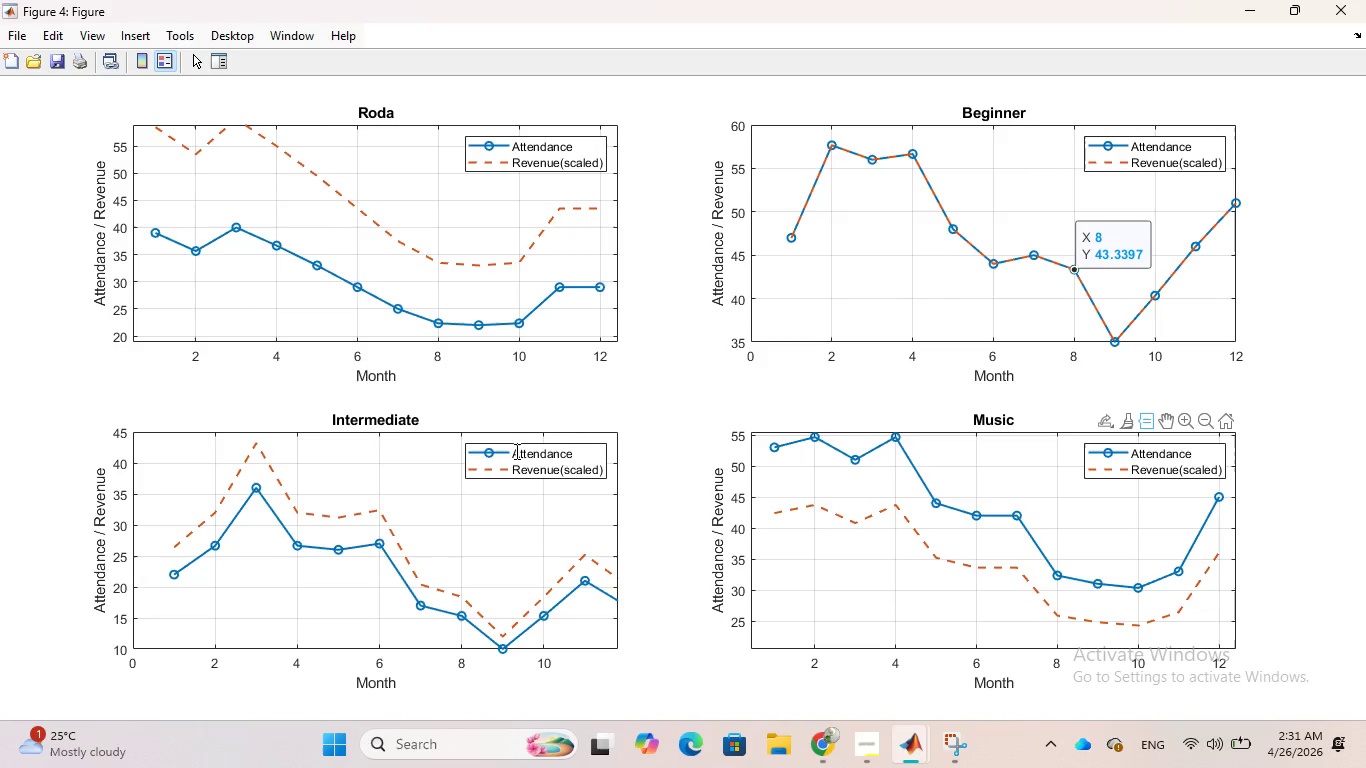 
wait(9.59)
 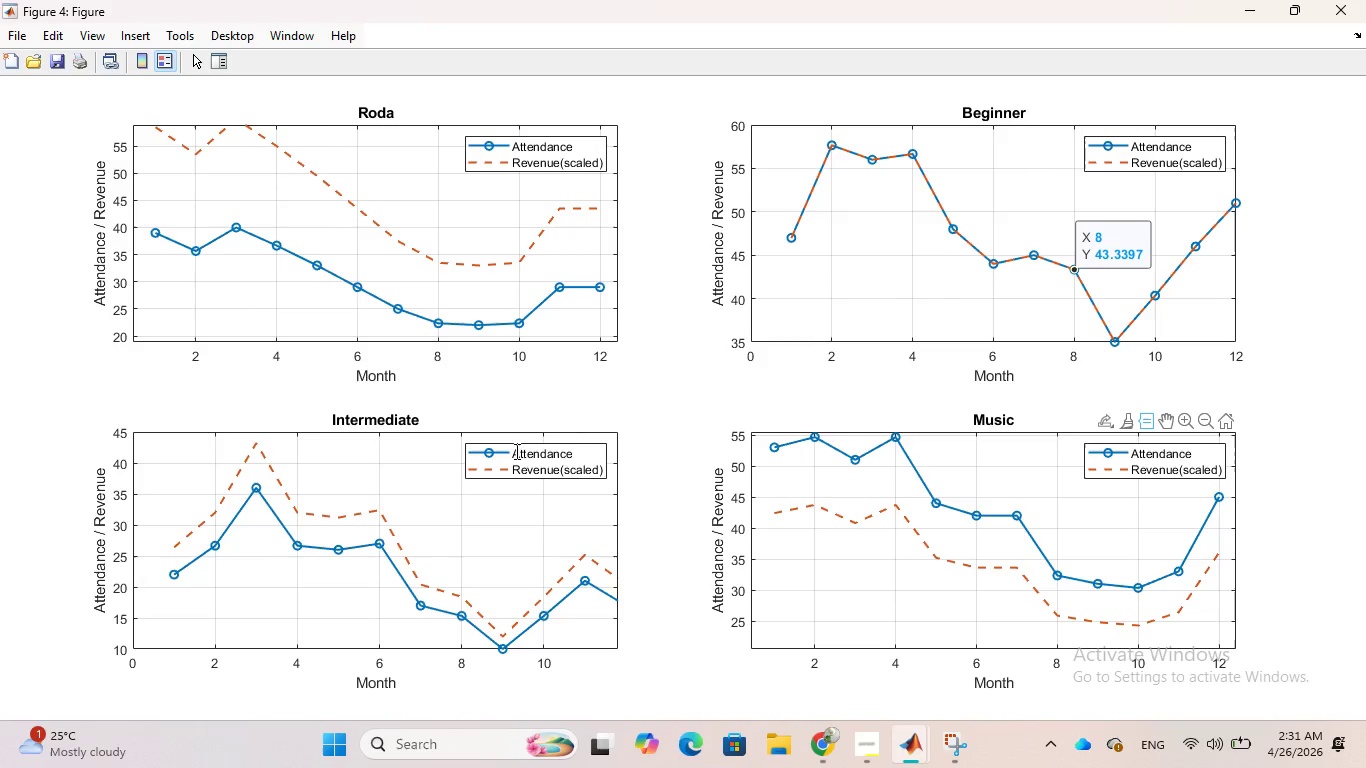 
scroll: coordinate [251, 324], scroll_direction: up, amount: 1.0
 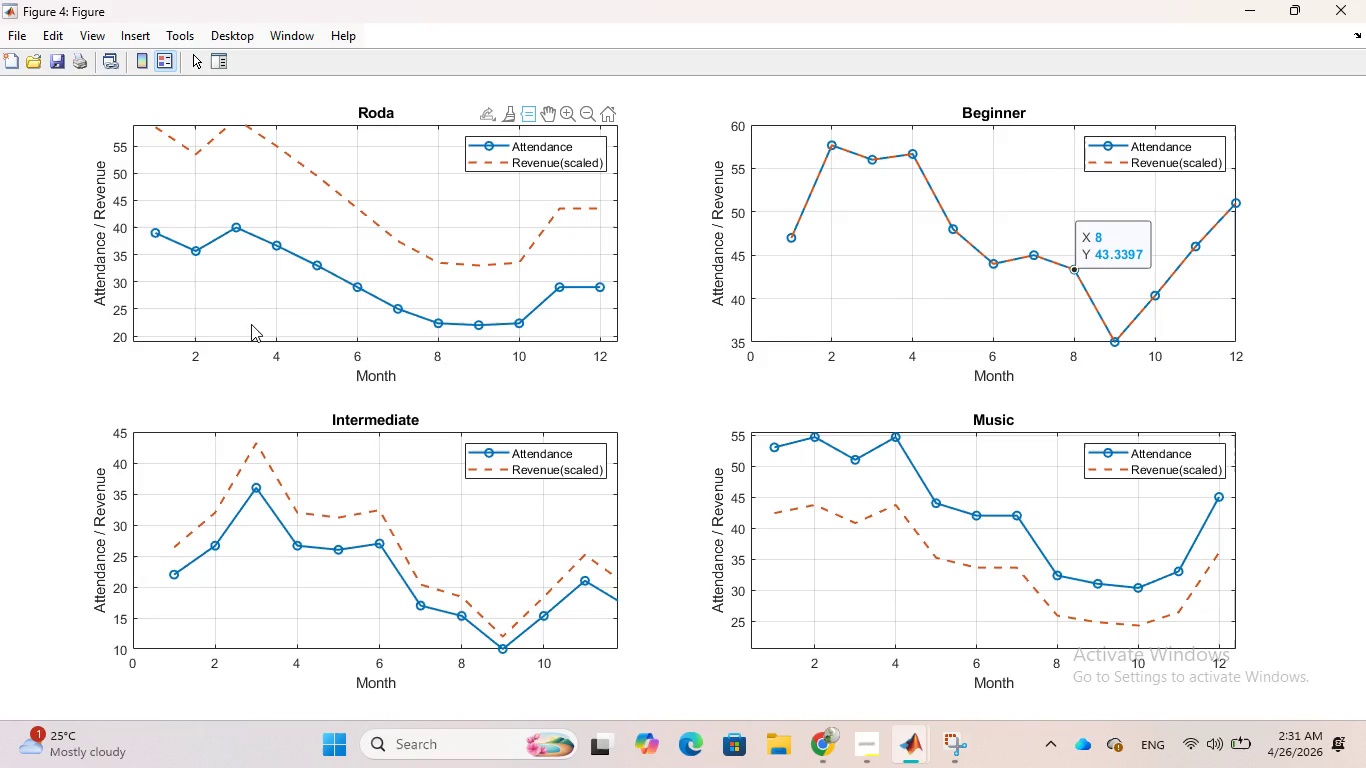 
scroll: coordinate [251, 324], scroll_direction: down, amount: 6.0
 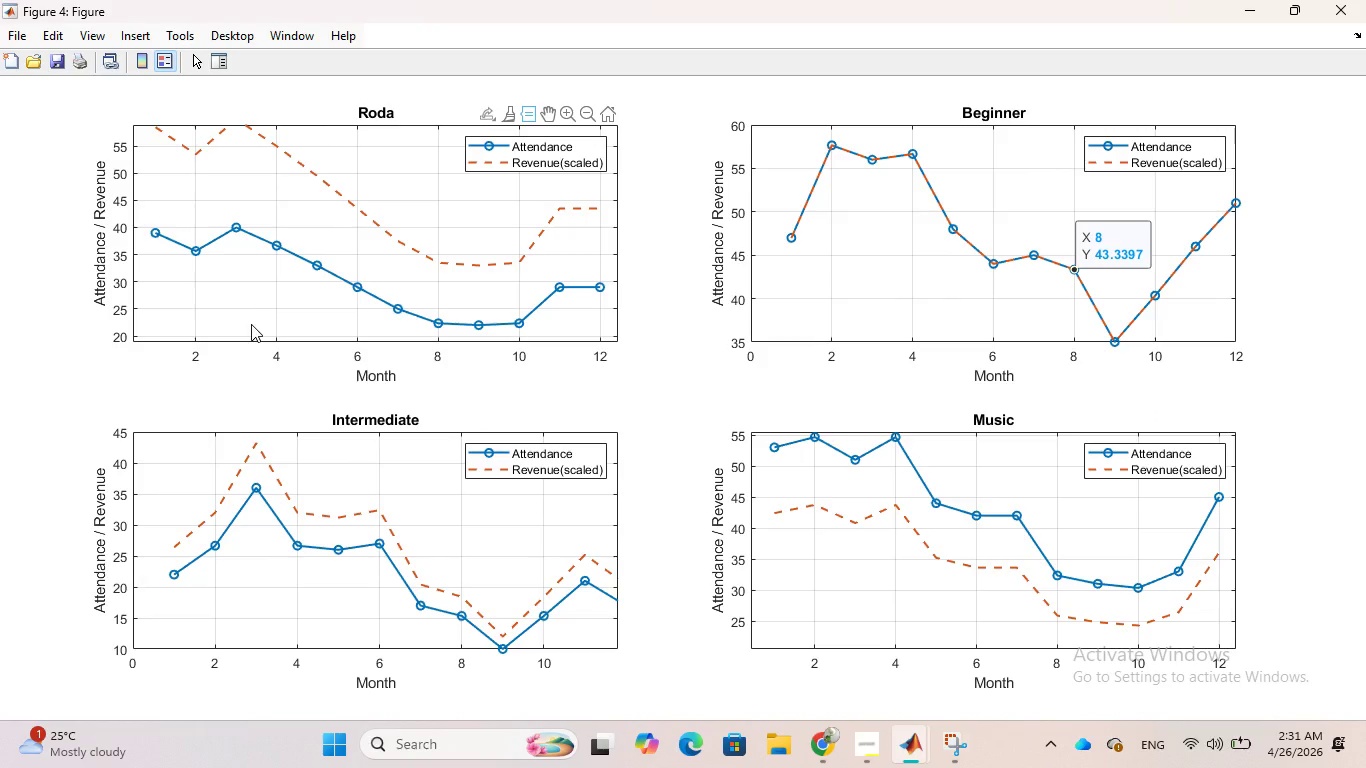 
wait(13.31)
 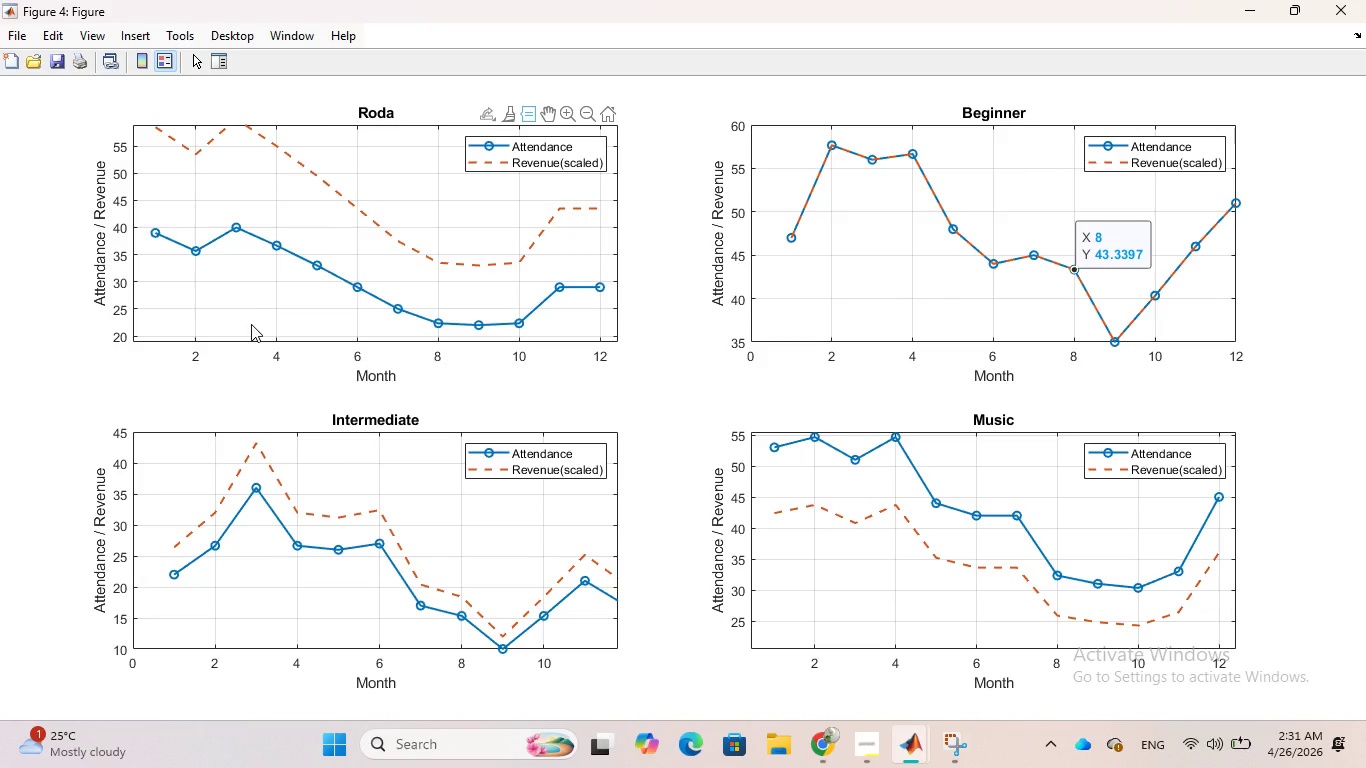 
mouse_move([399, 554])
 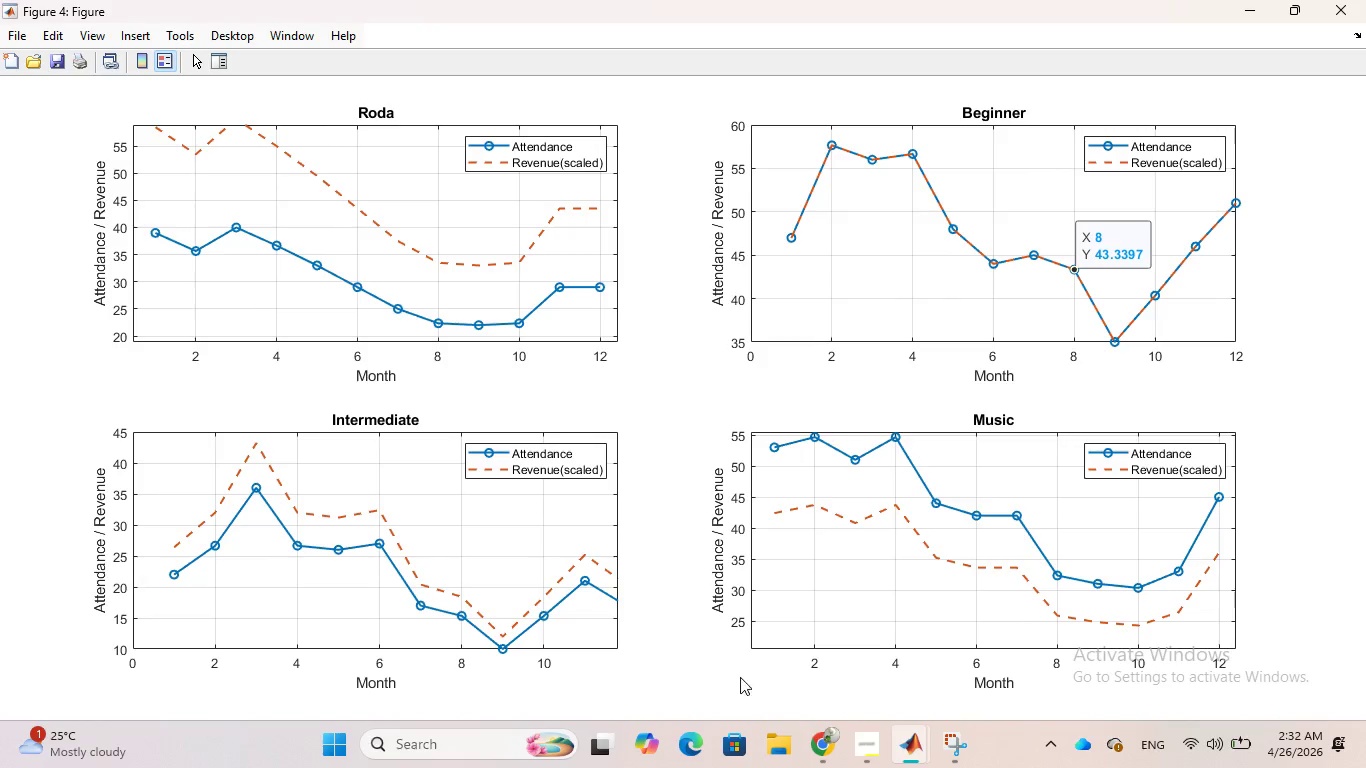 
wait(16.68)
 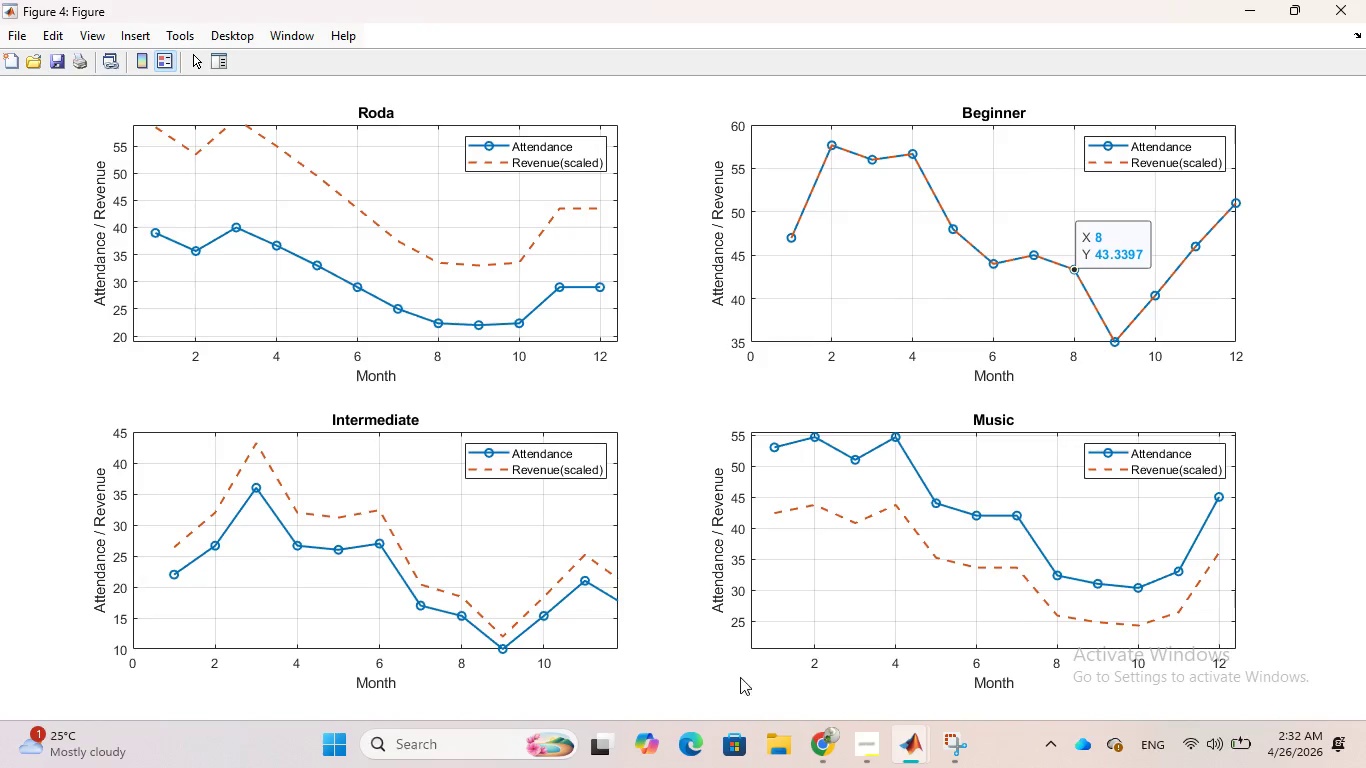 
left_click([417, 659])
 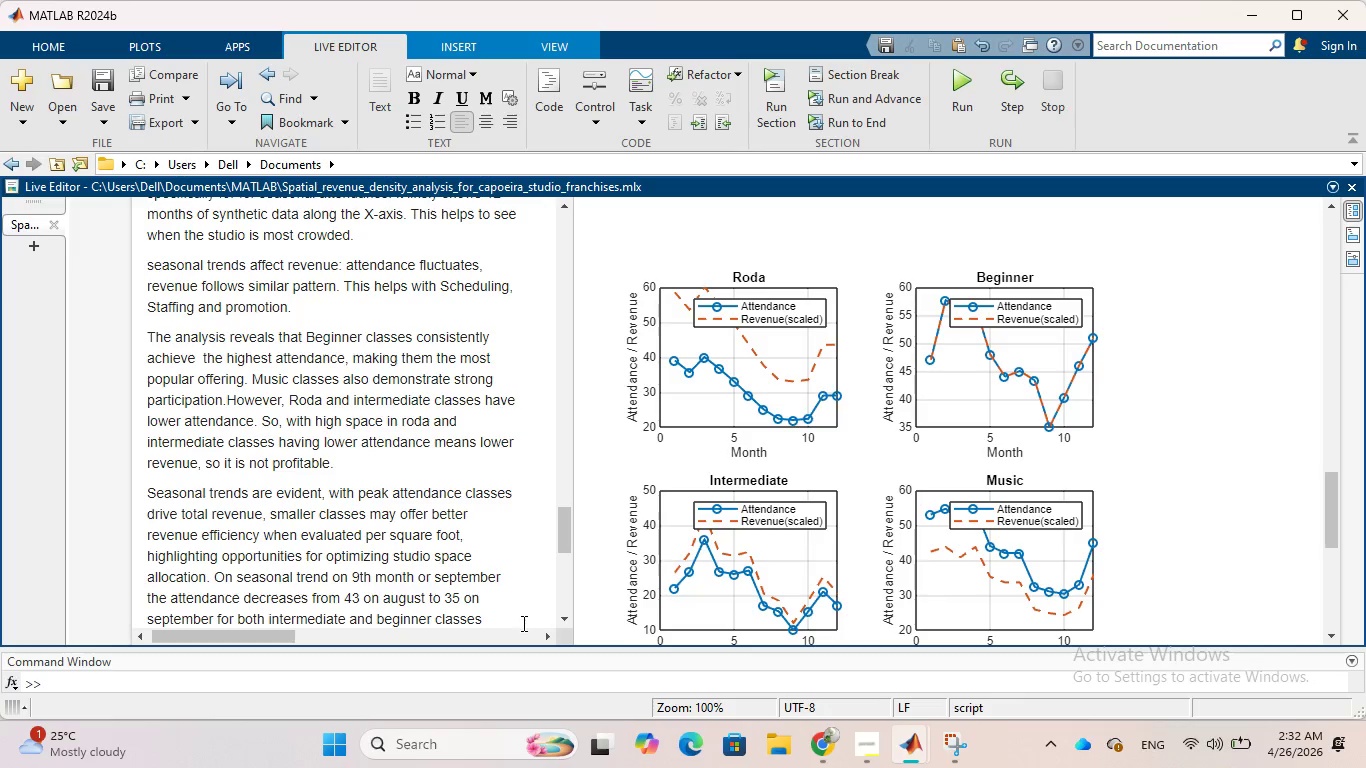 
type( )
key(Backspace)
type(. On 3rd month )
 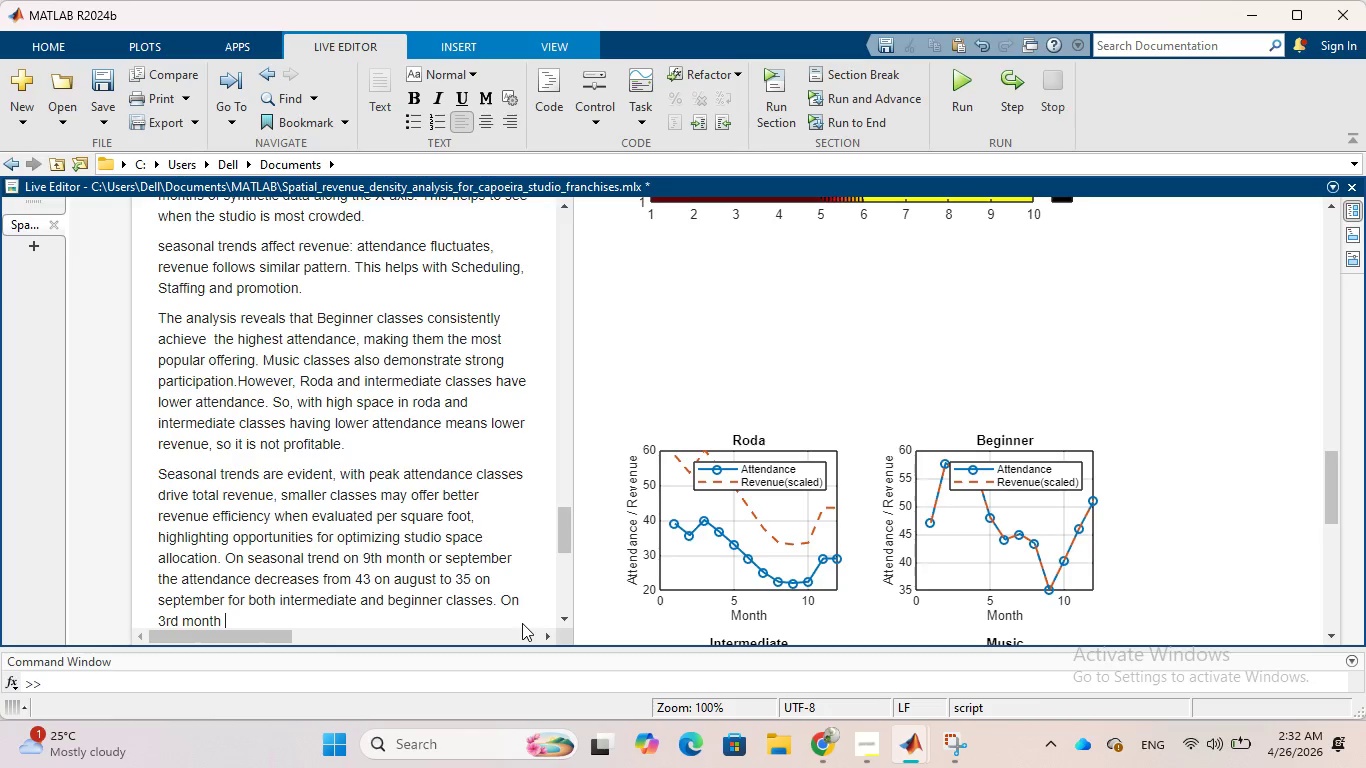 
wait(6.44)
 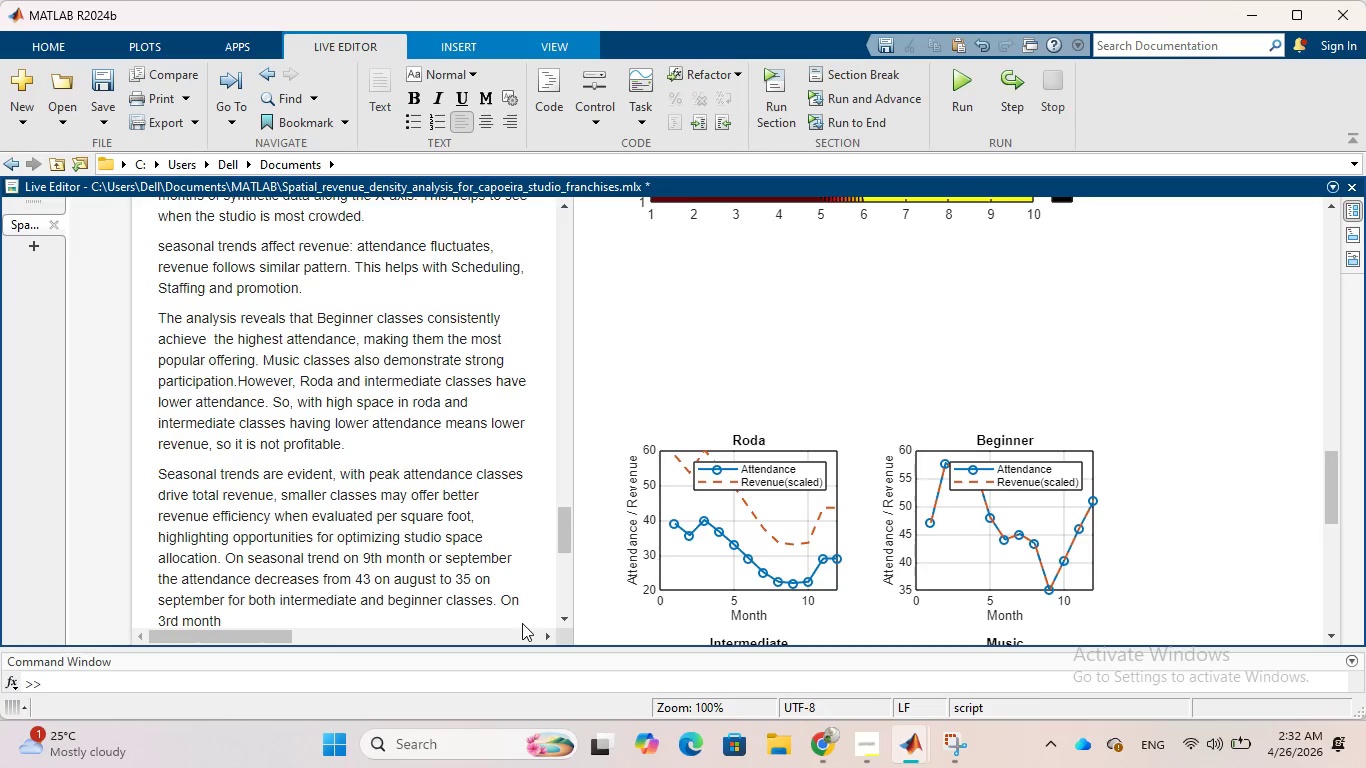 
type(the classes)
key(Backspace)
key(Backspace)
key(Backspace)
key(Backspace)
key(Backspace)
key(Backspace)
key(Backspace)
type(intermediate and Roda classes attendance is peak)
 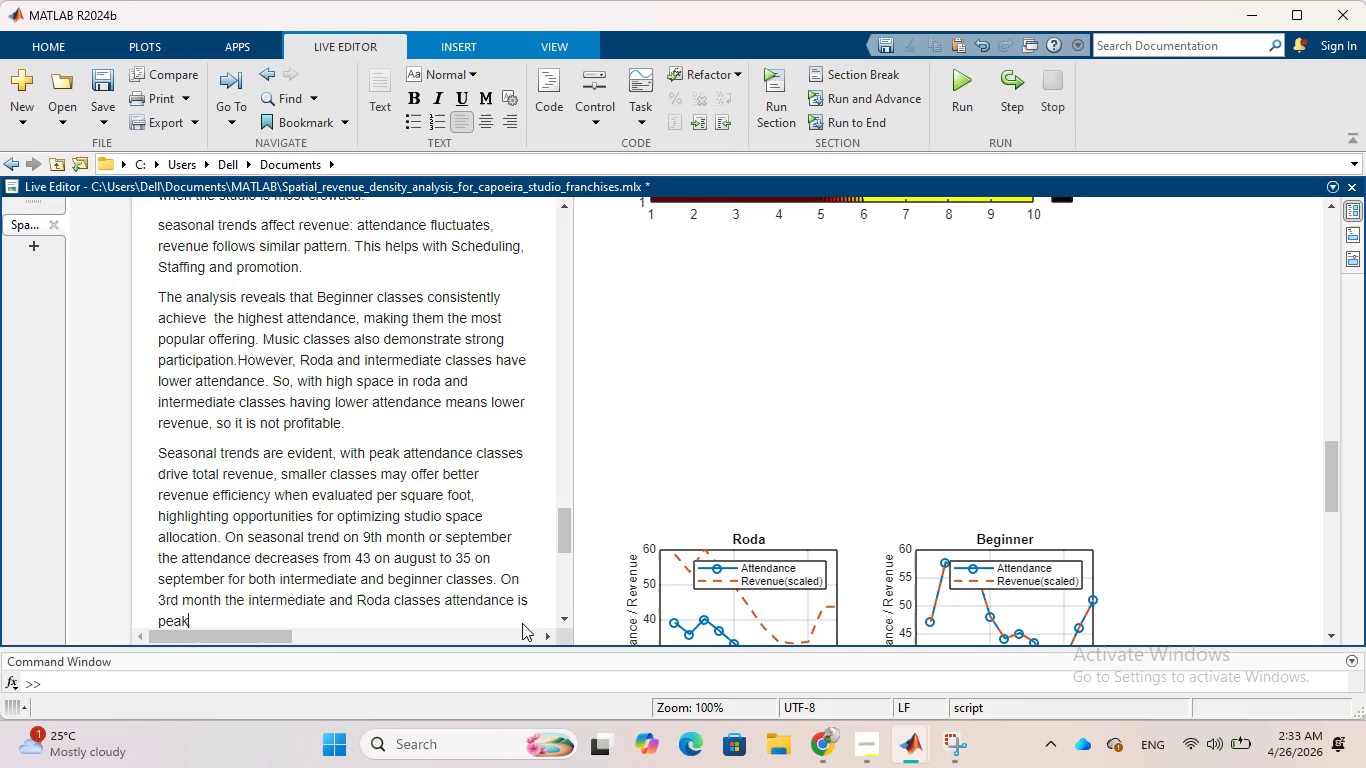 
wait(6.89)
 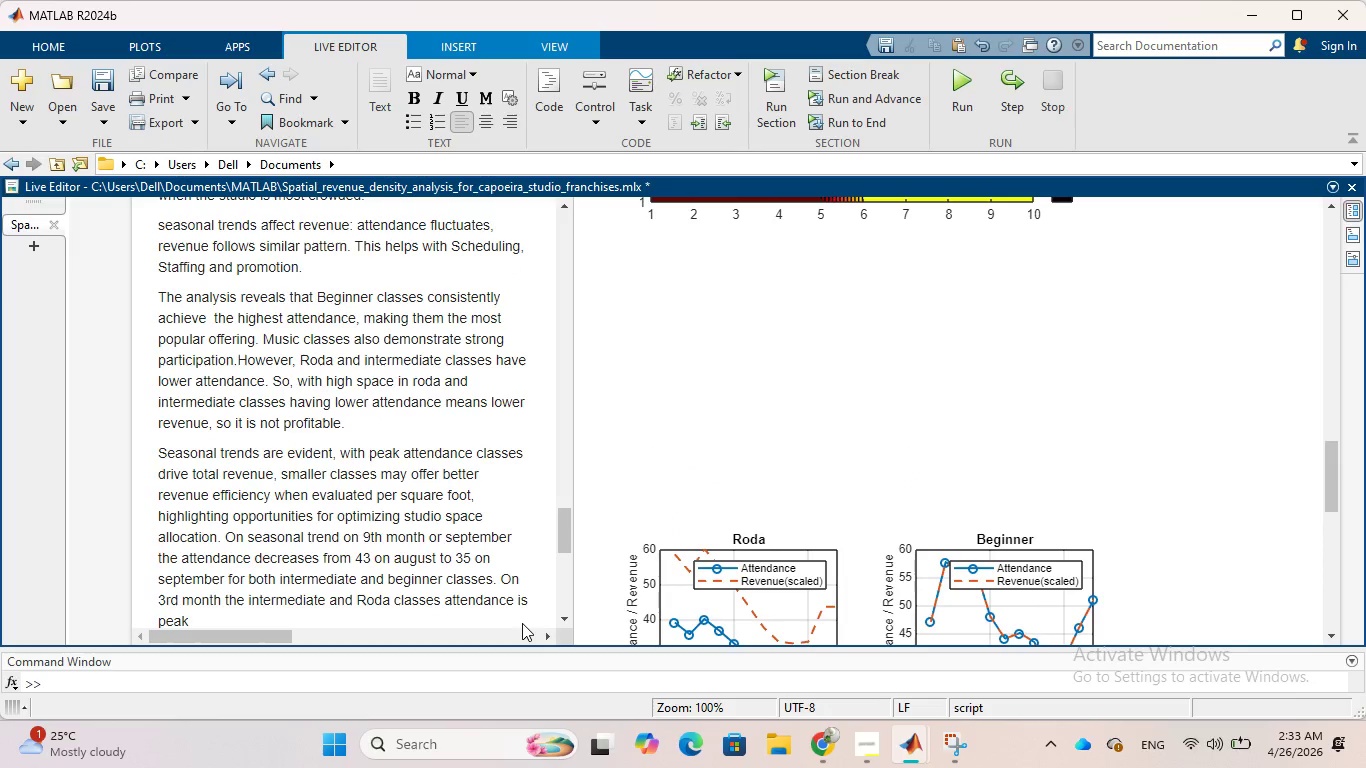 
type(. In geneal from )
 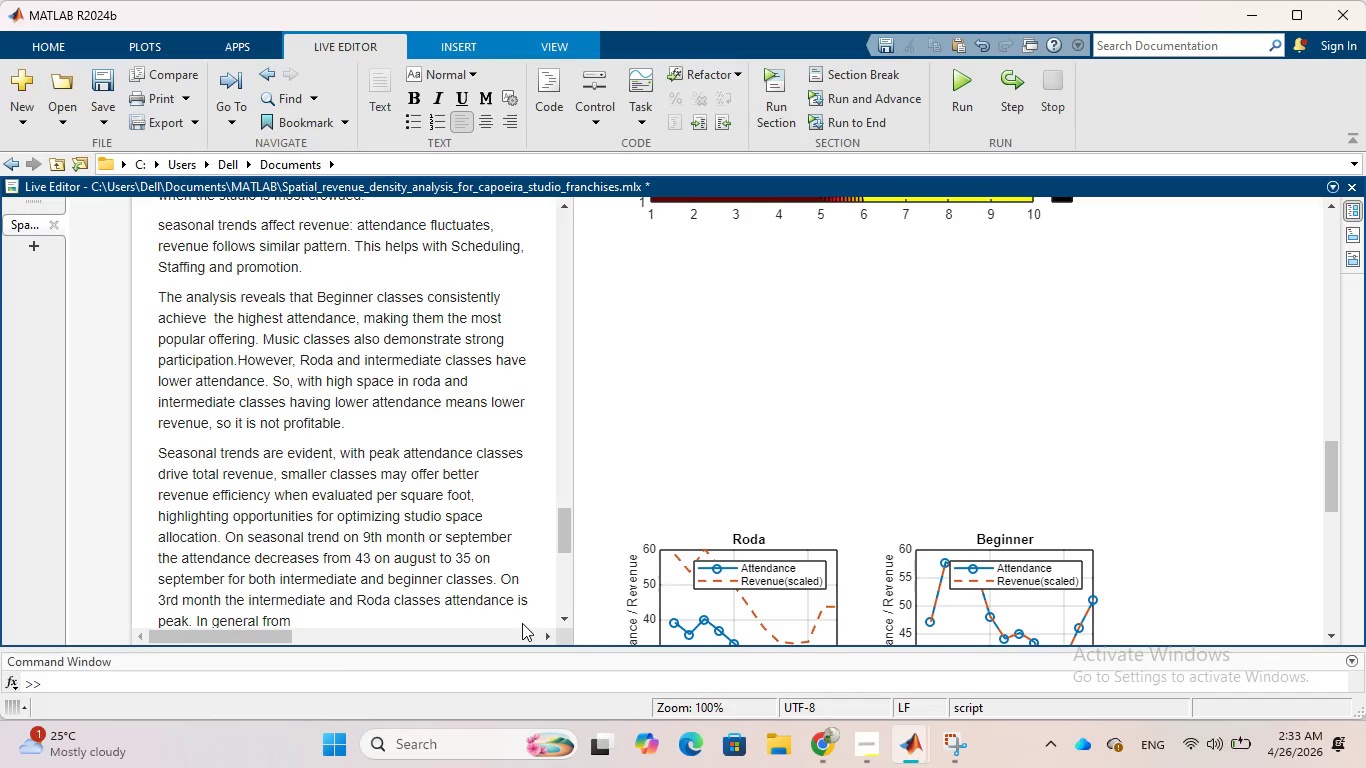 
wait(7.25)
 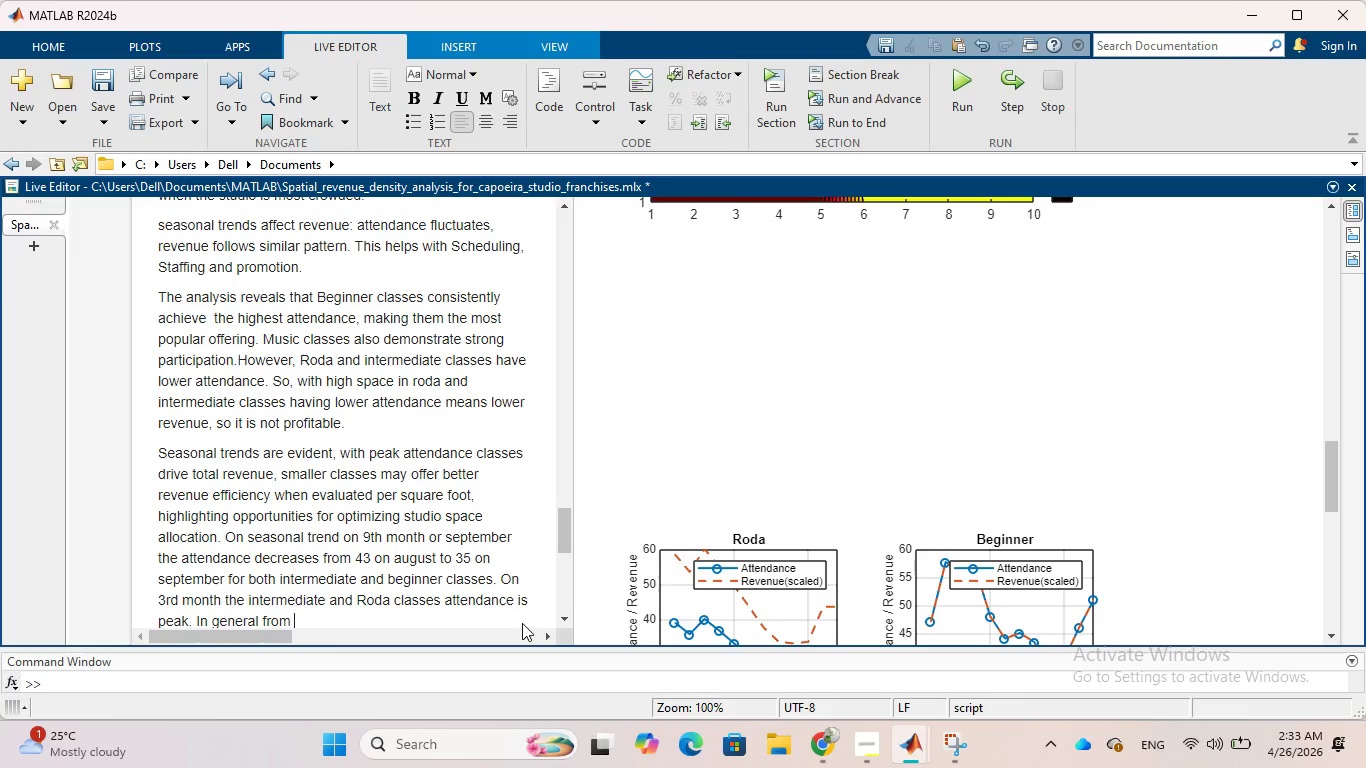 
type(octo)
 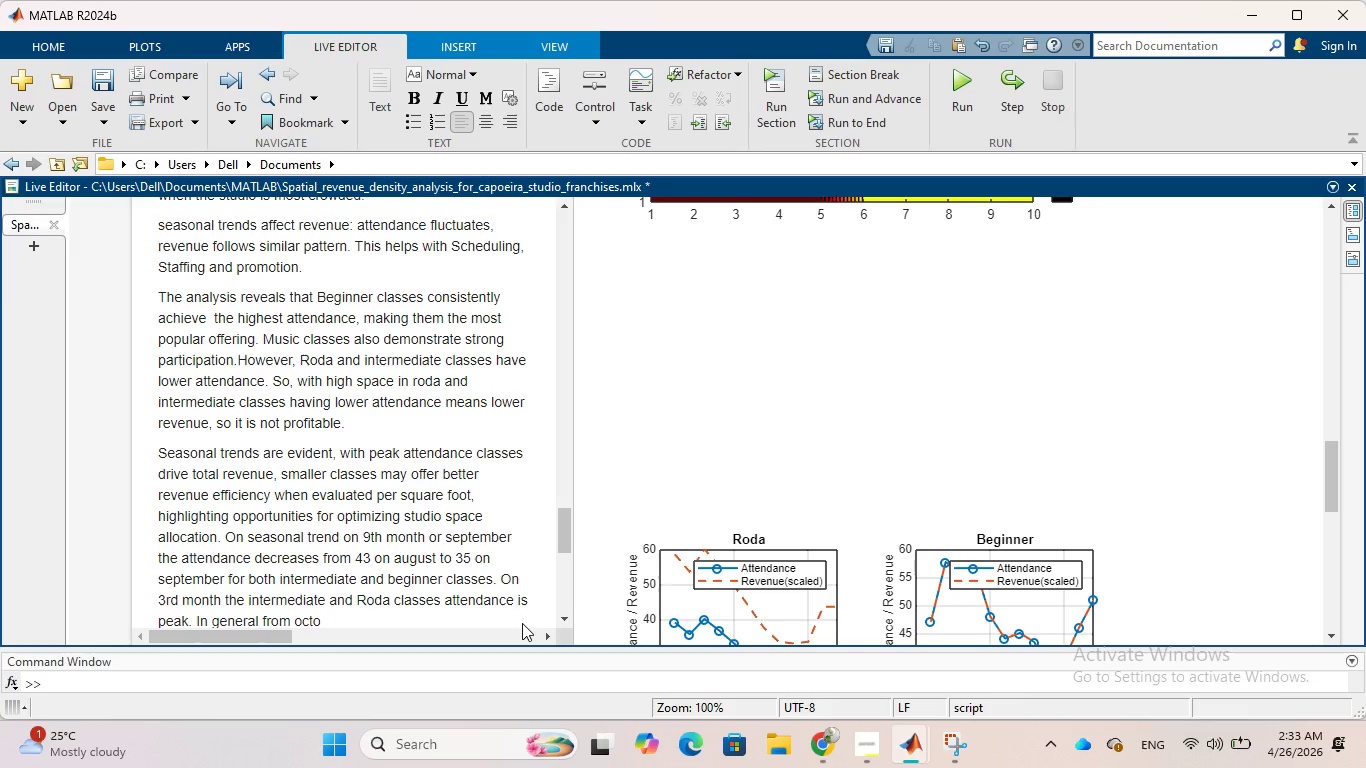 
wait(7.44)
 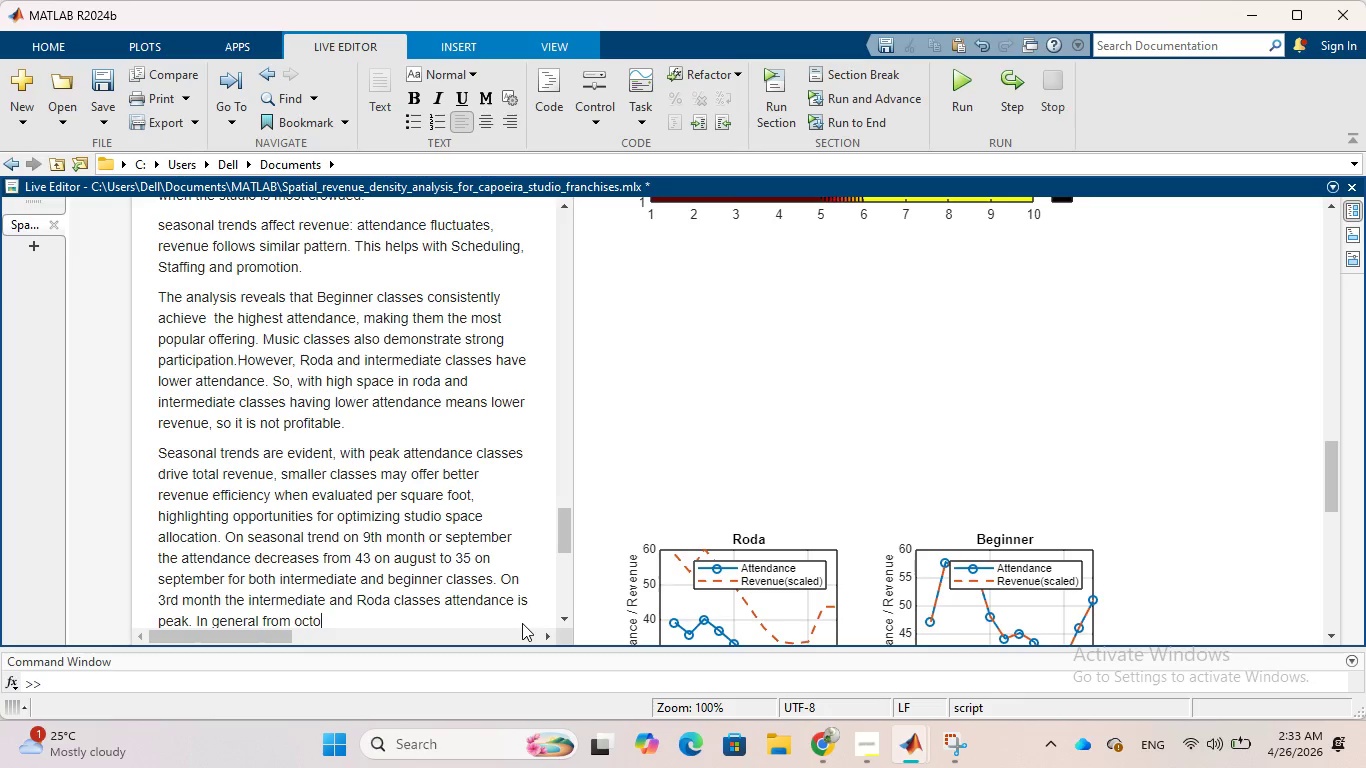 
key(Backspace)
key(Backspace)
key(Backspace)
key(Backspace)
type(febrauary )
key(Backspace)
key(Backspace)
key(Backspace)
key(Backspace)
key(Backspace)
key(Backspace)
type(uary to may )
 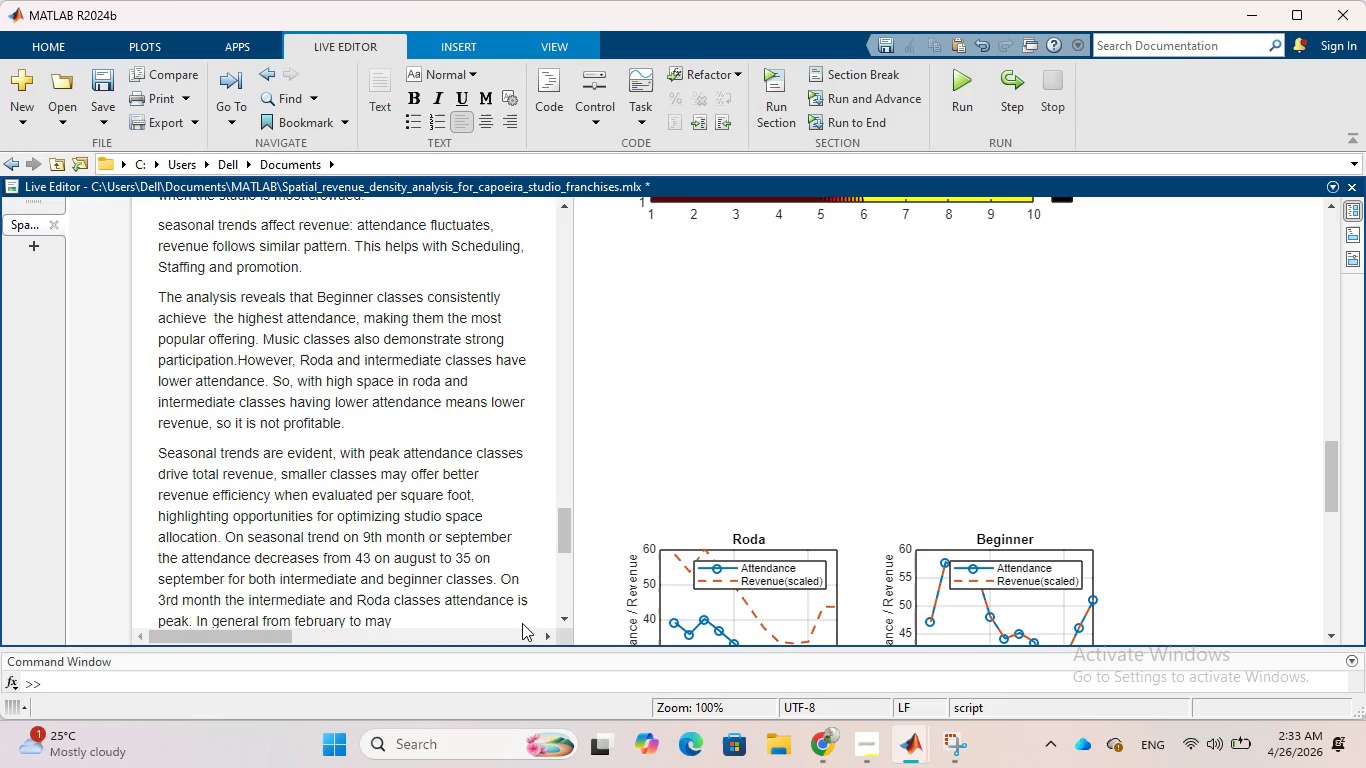 
type(they have good attendances)
 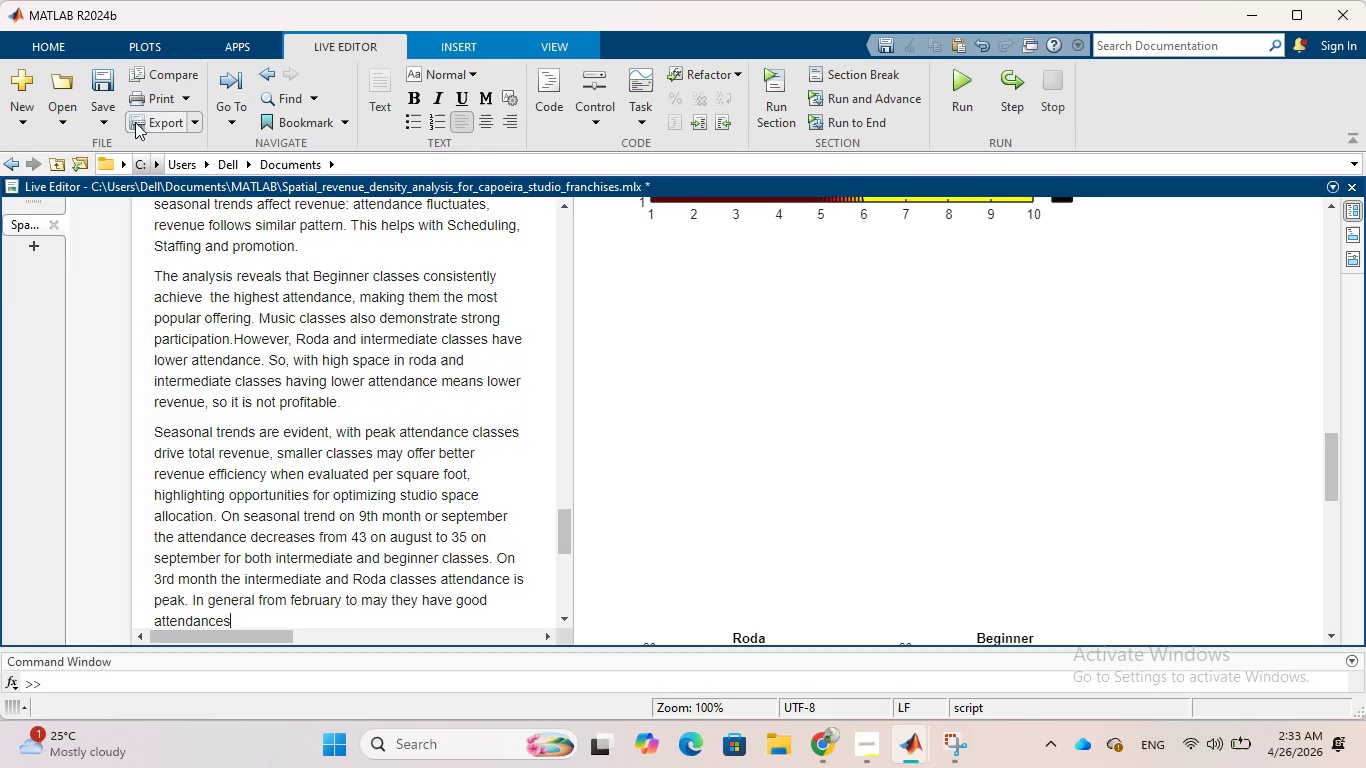 
left_click([101, 128])
 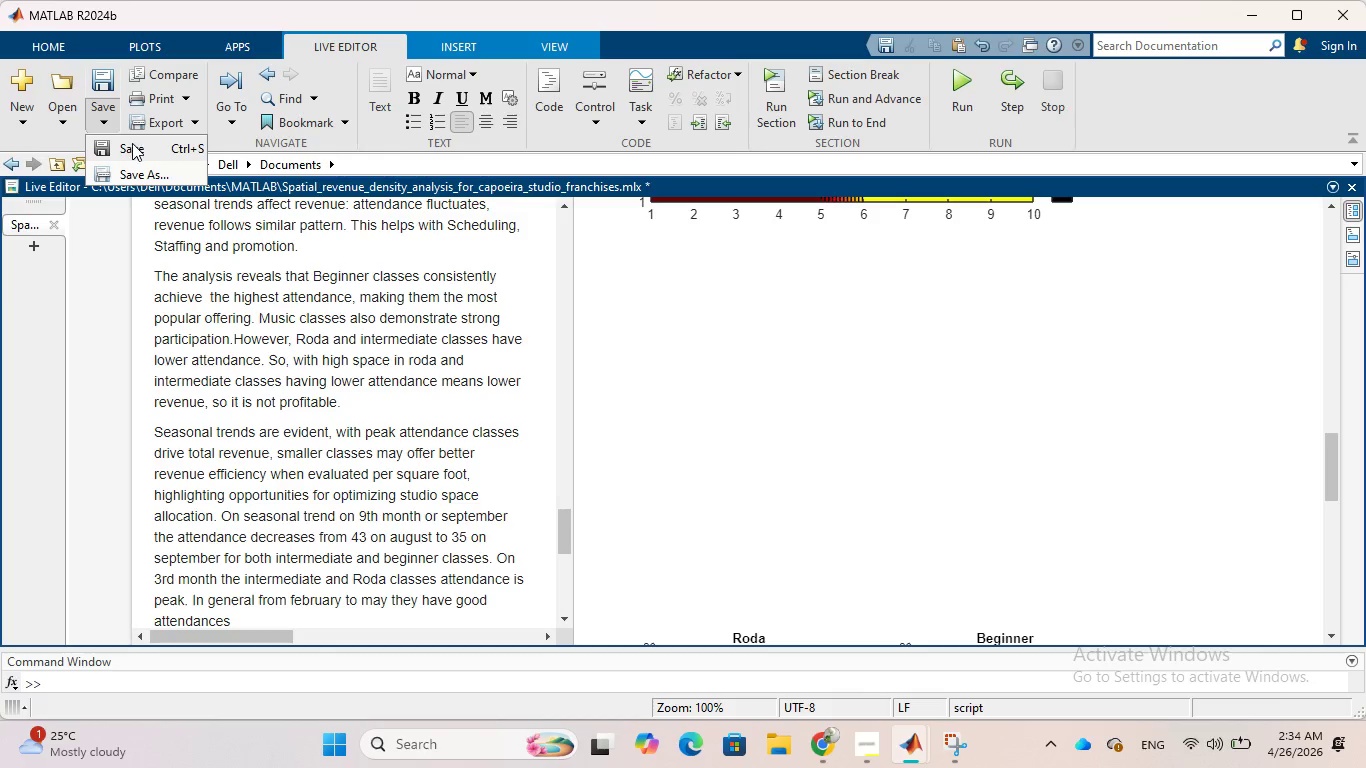 
left_click([132, 143])
 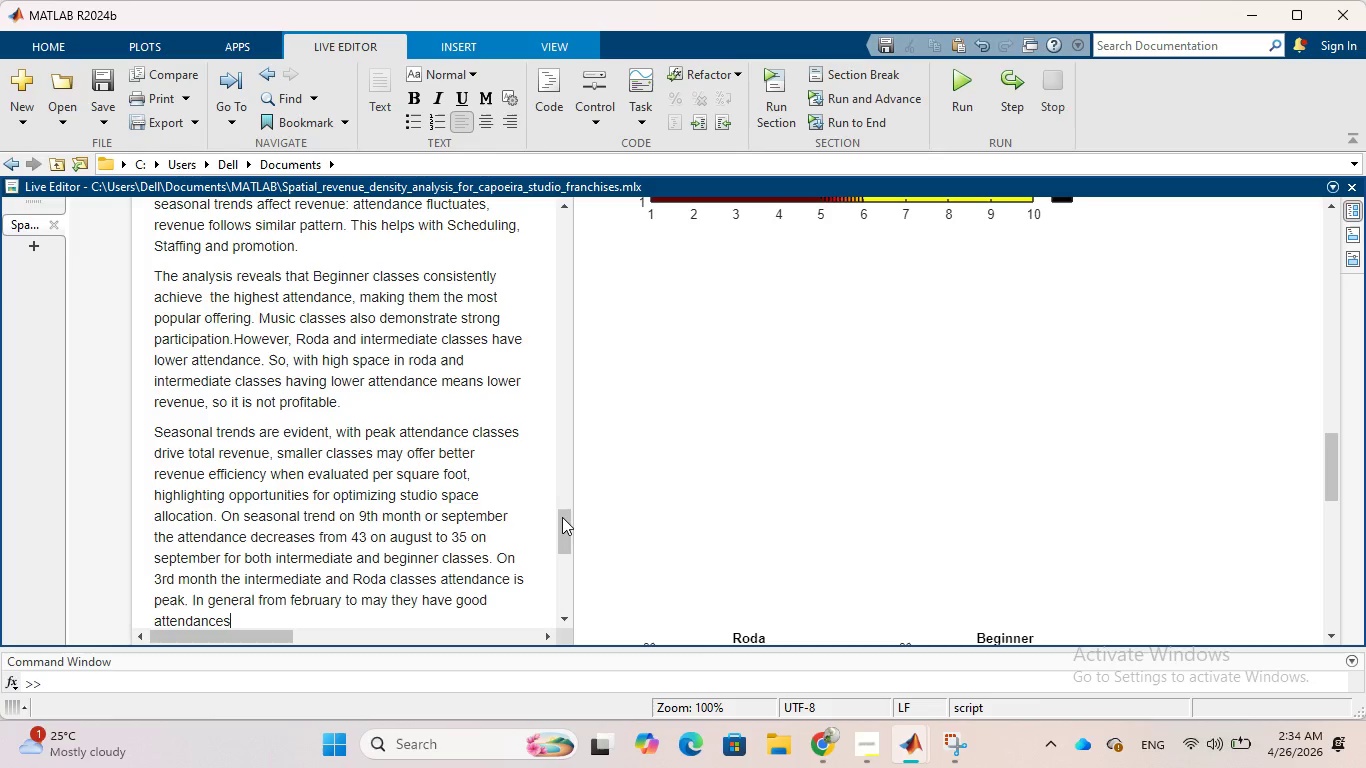 
scroll: coordinate [562, 517], scroll_direction: down, amount: 4.0
 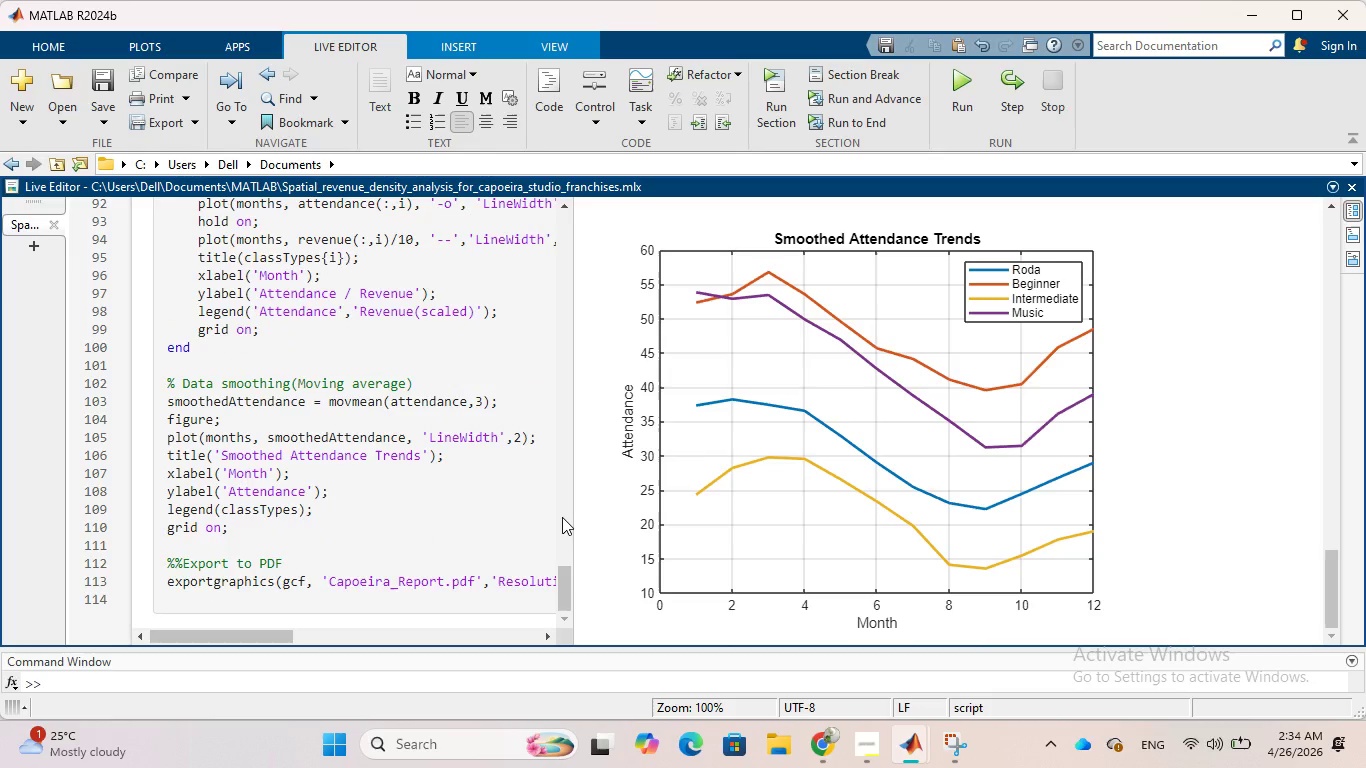 
scroll: coordinate [562, 517], scroll_direction: up, amount: 10.0
 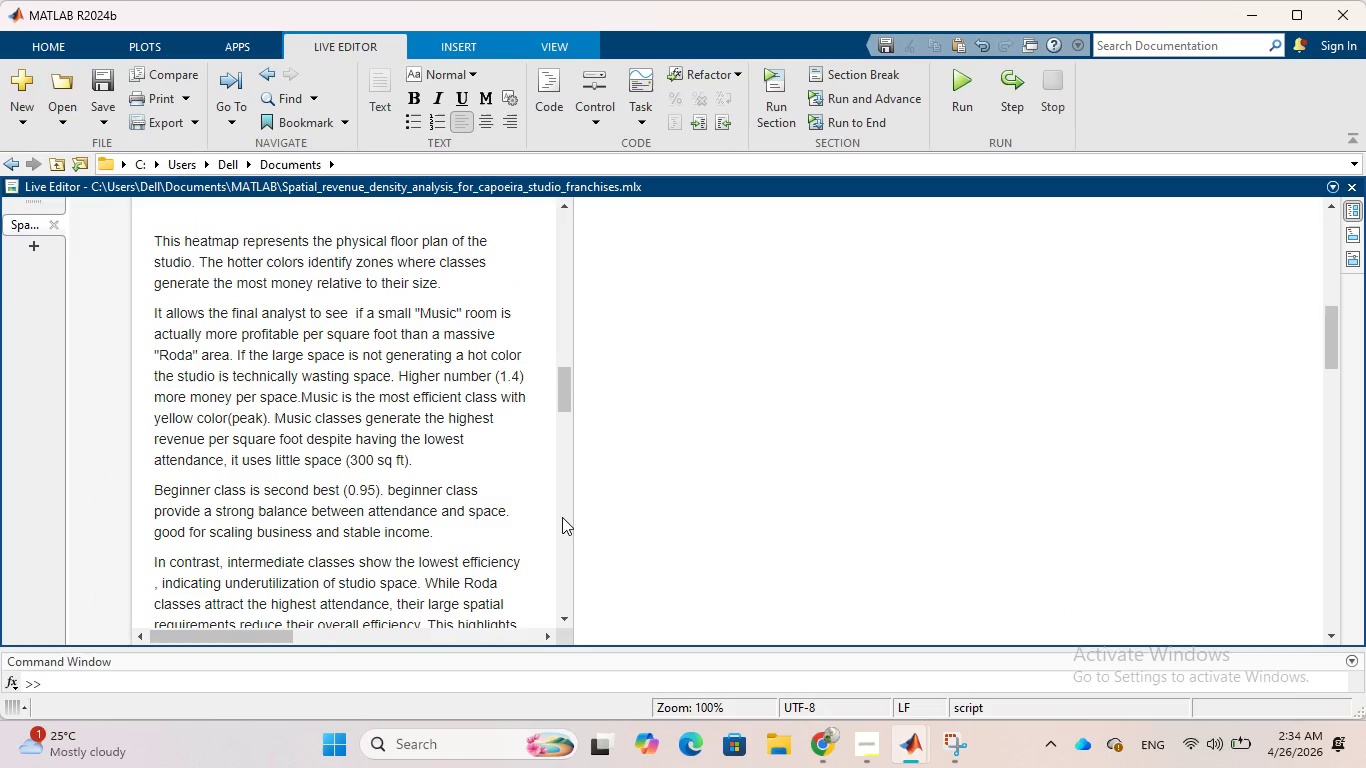 
wait(5.03)
 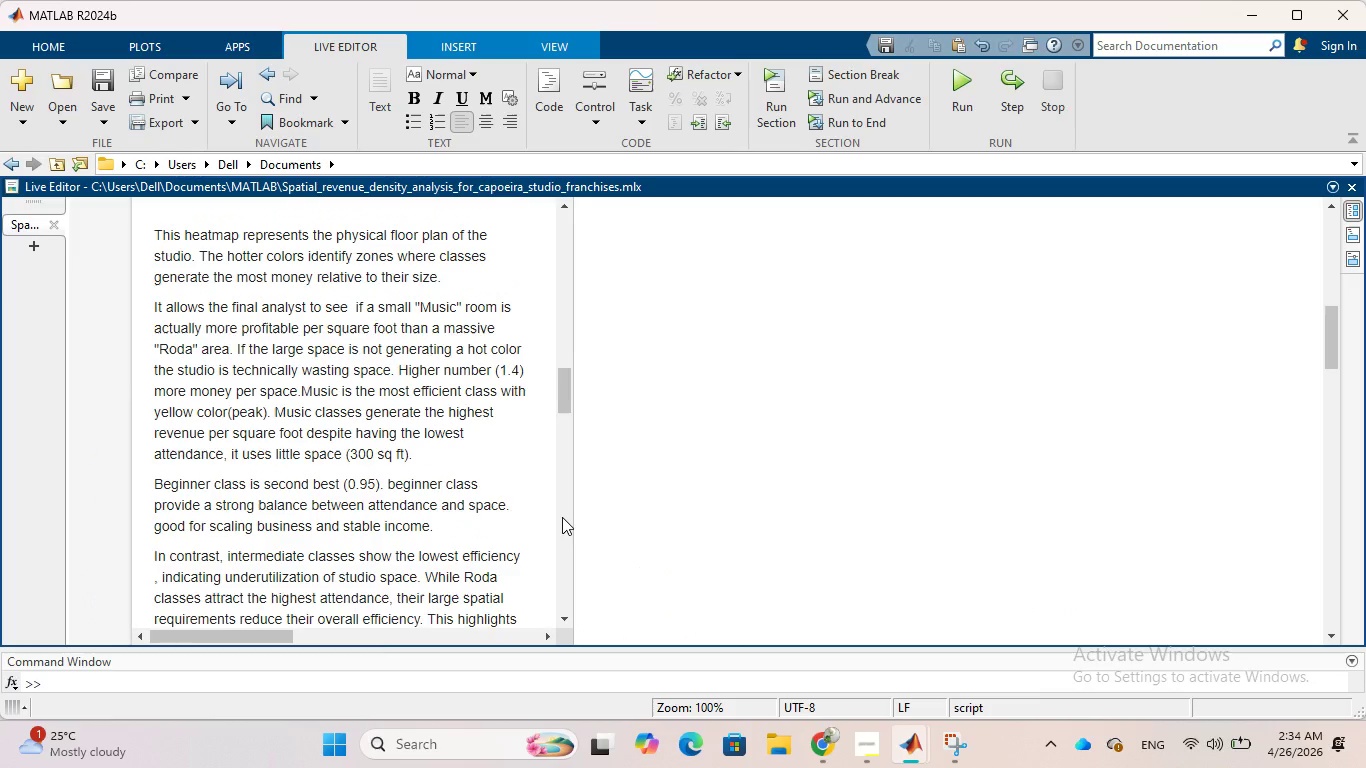 
scroll: coordinate [562, 517], scroll_direction: up, amount: 4.0
 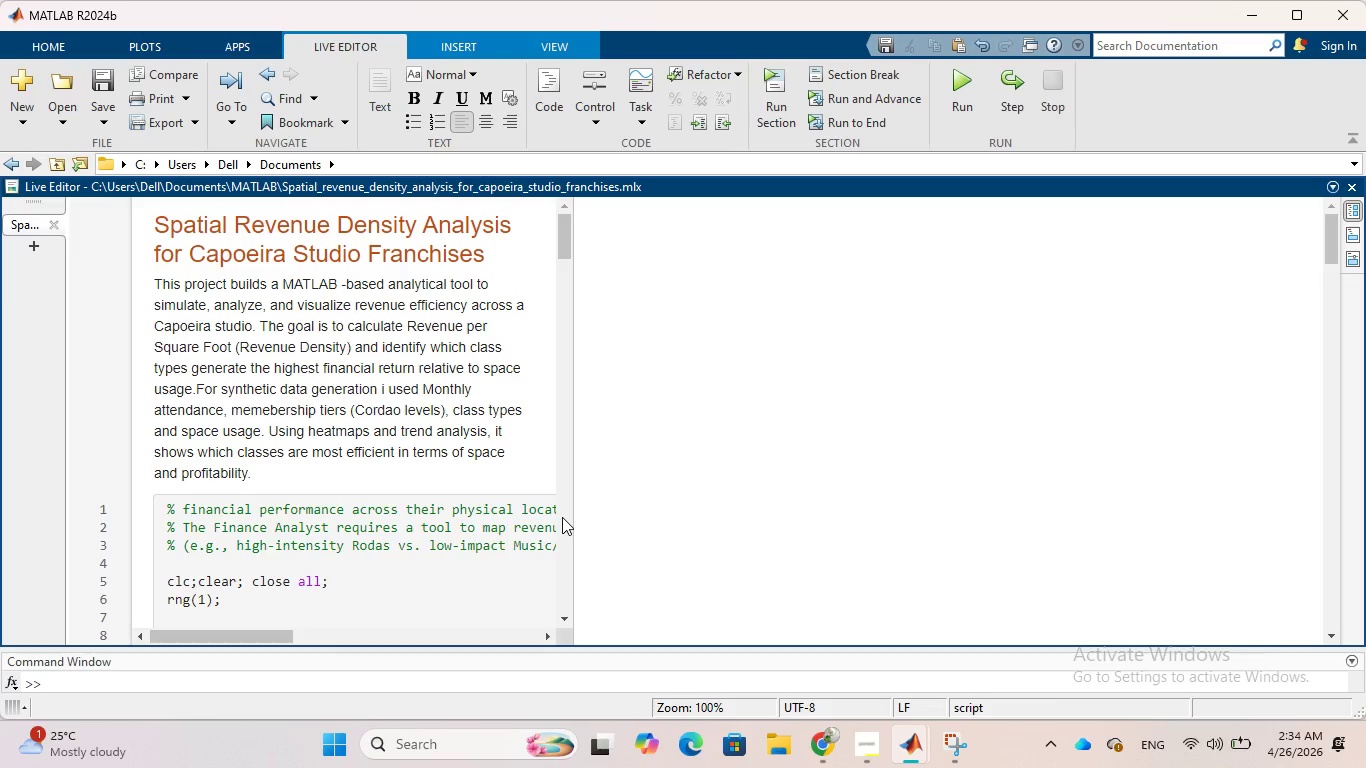 
wait(13.53)
 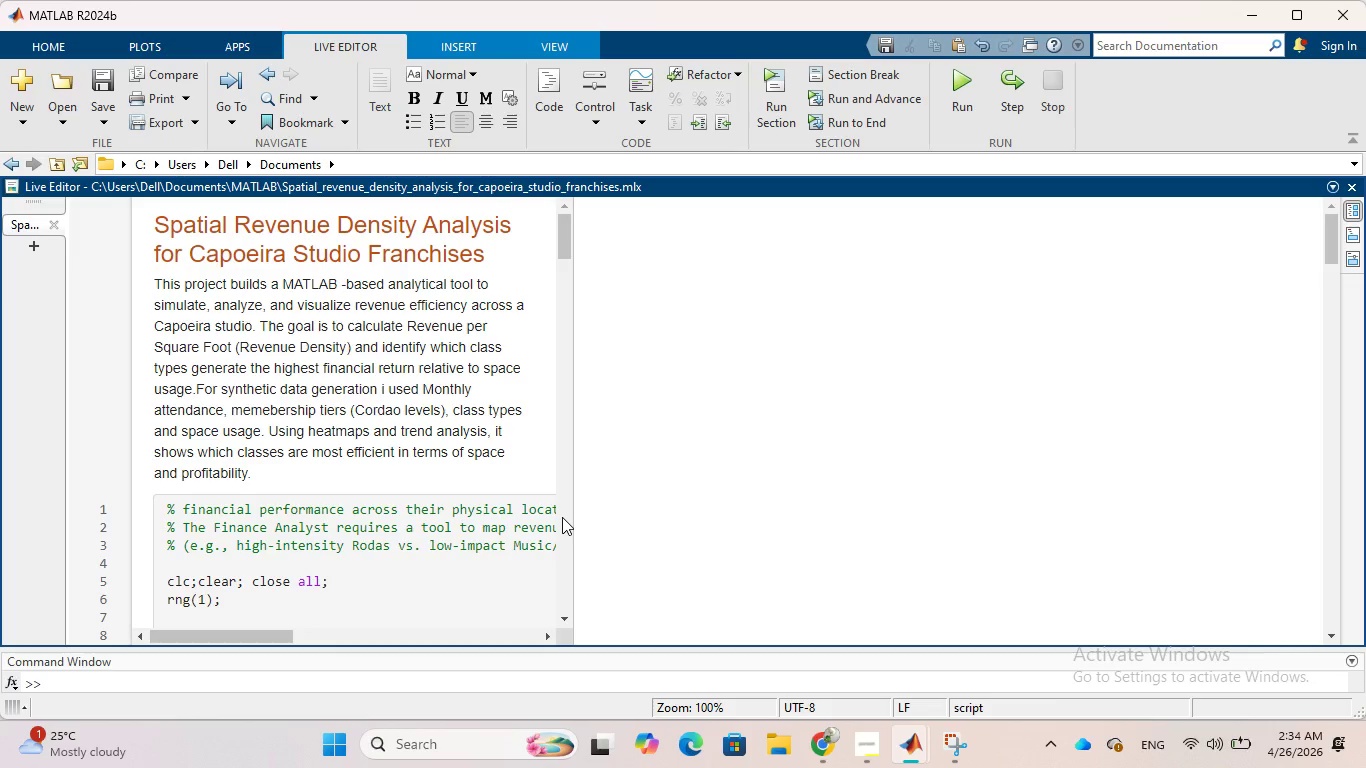 
mouse_move([840, 746])
 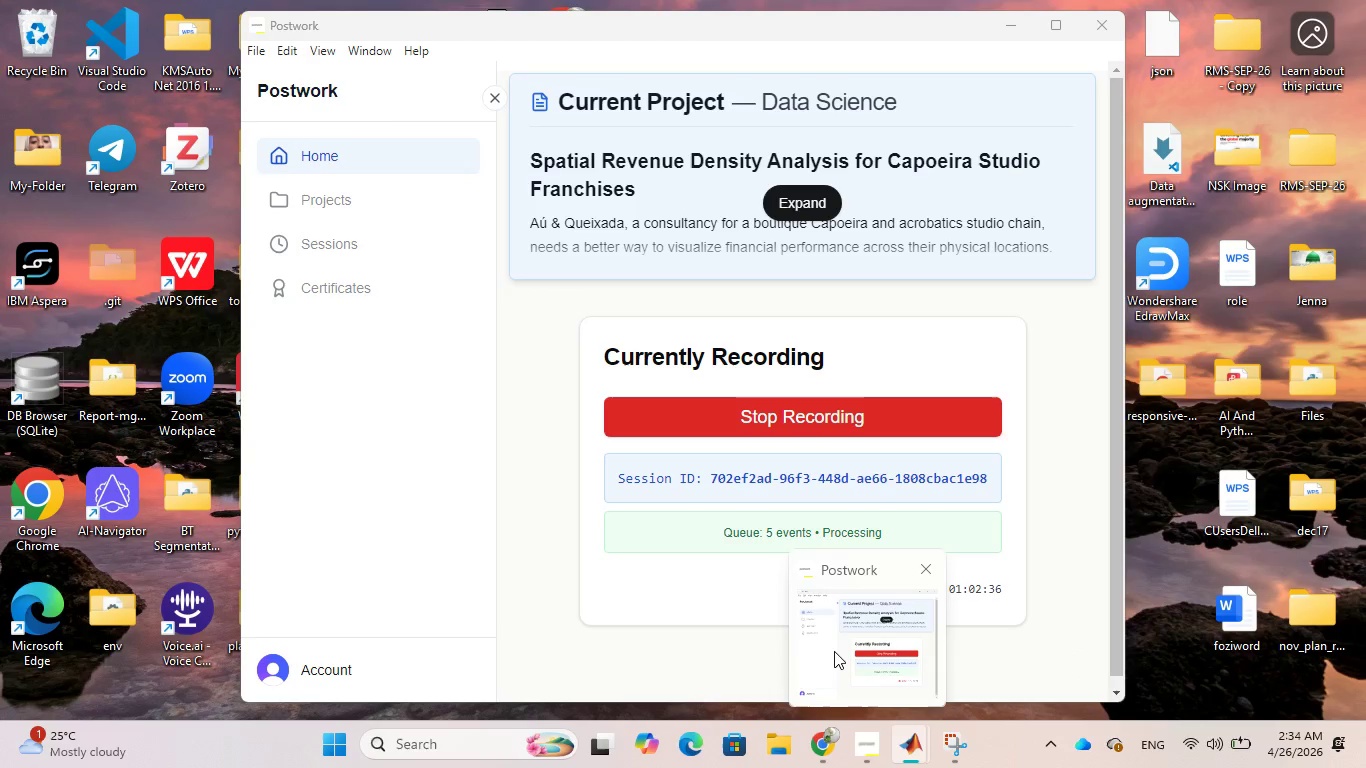 
left_click([834, 651])
 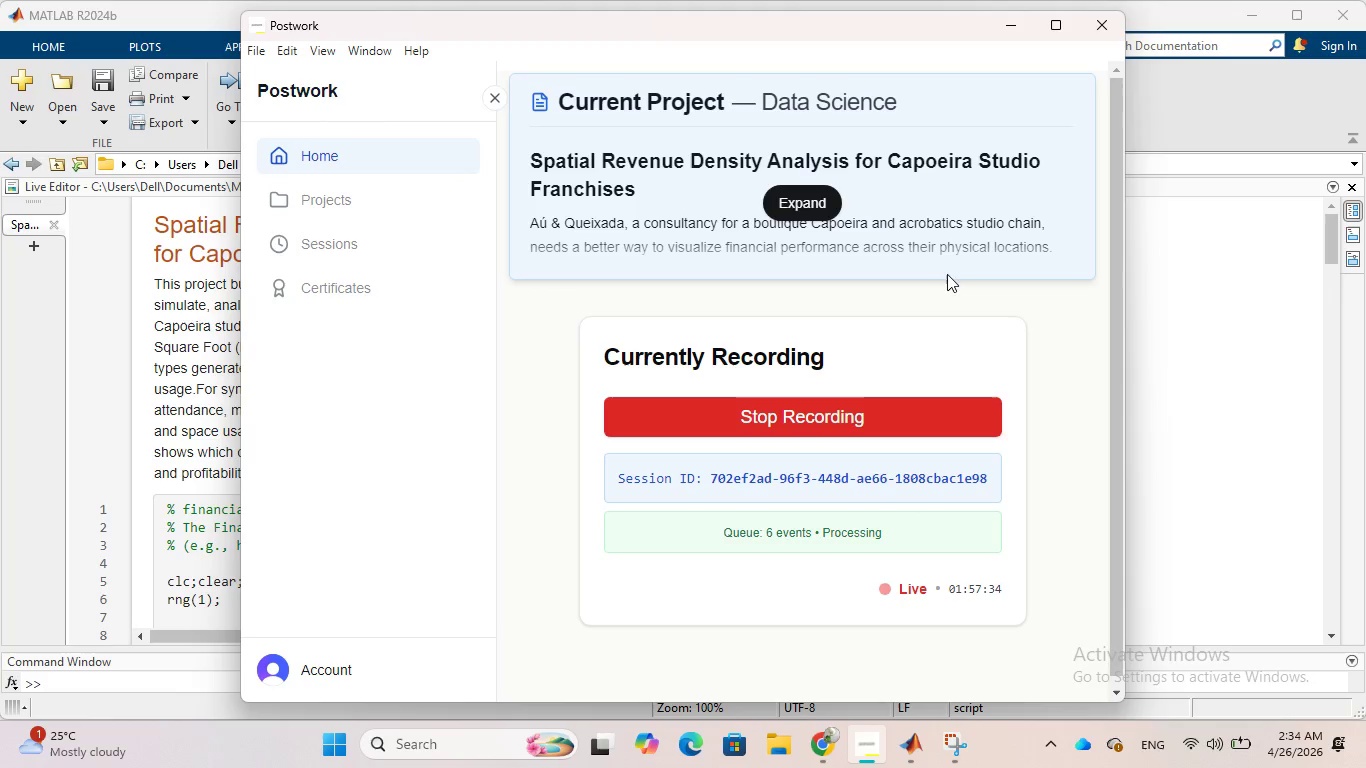 
wait(5.67)
 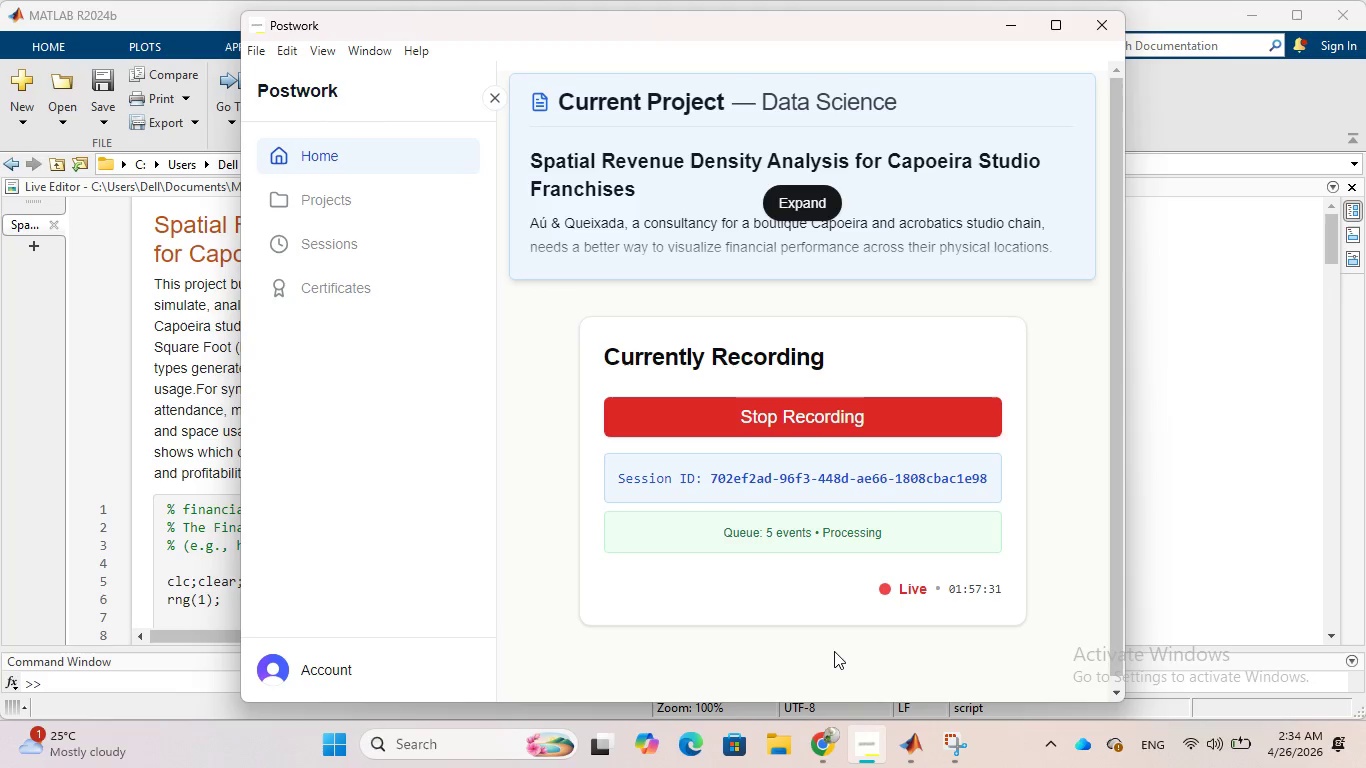 
left_click([1009, 30])
 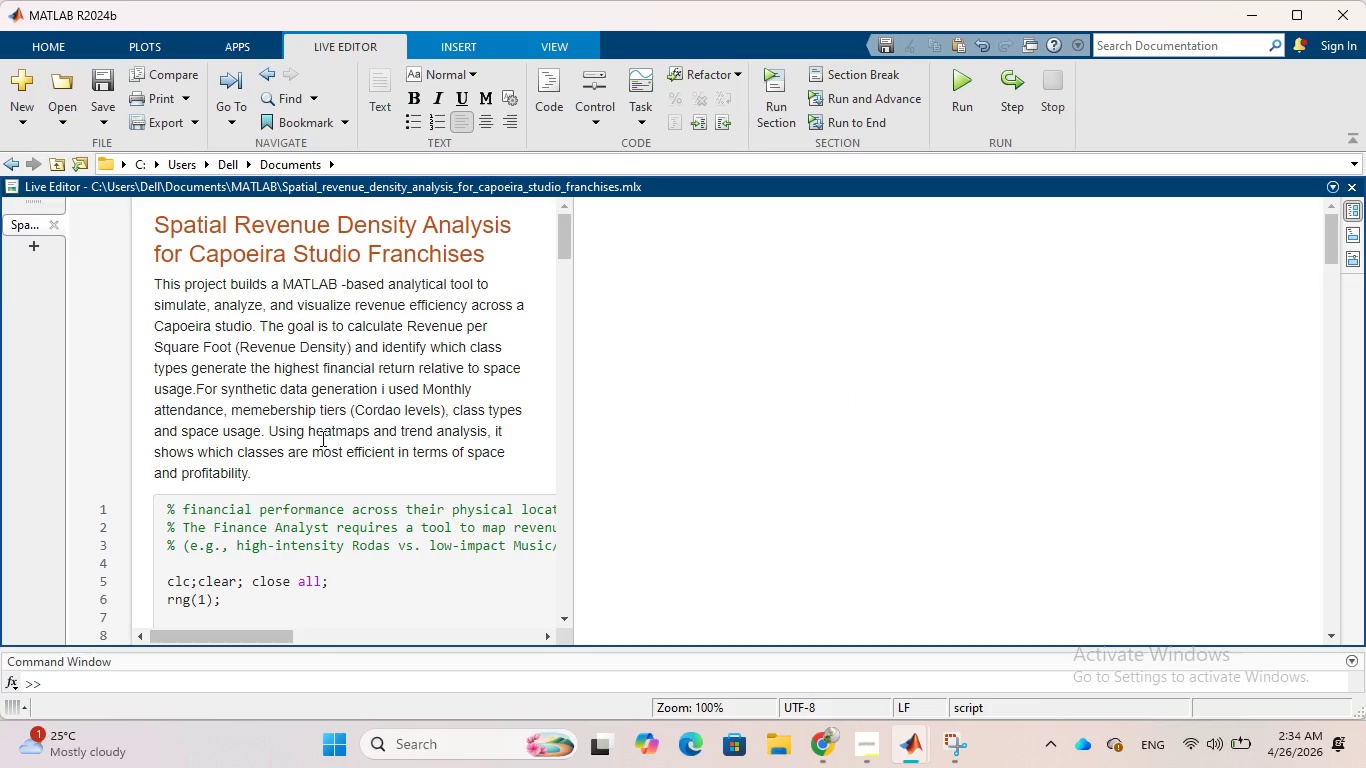 
scroll: coordinate [422, 430], scroll_direction: down, amount: 6.0
 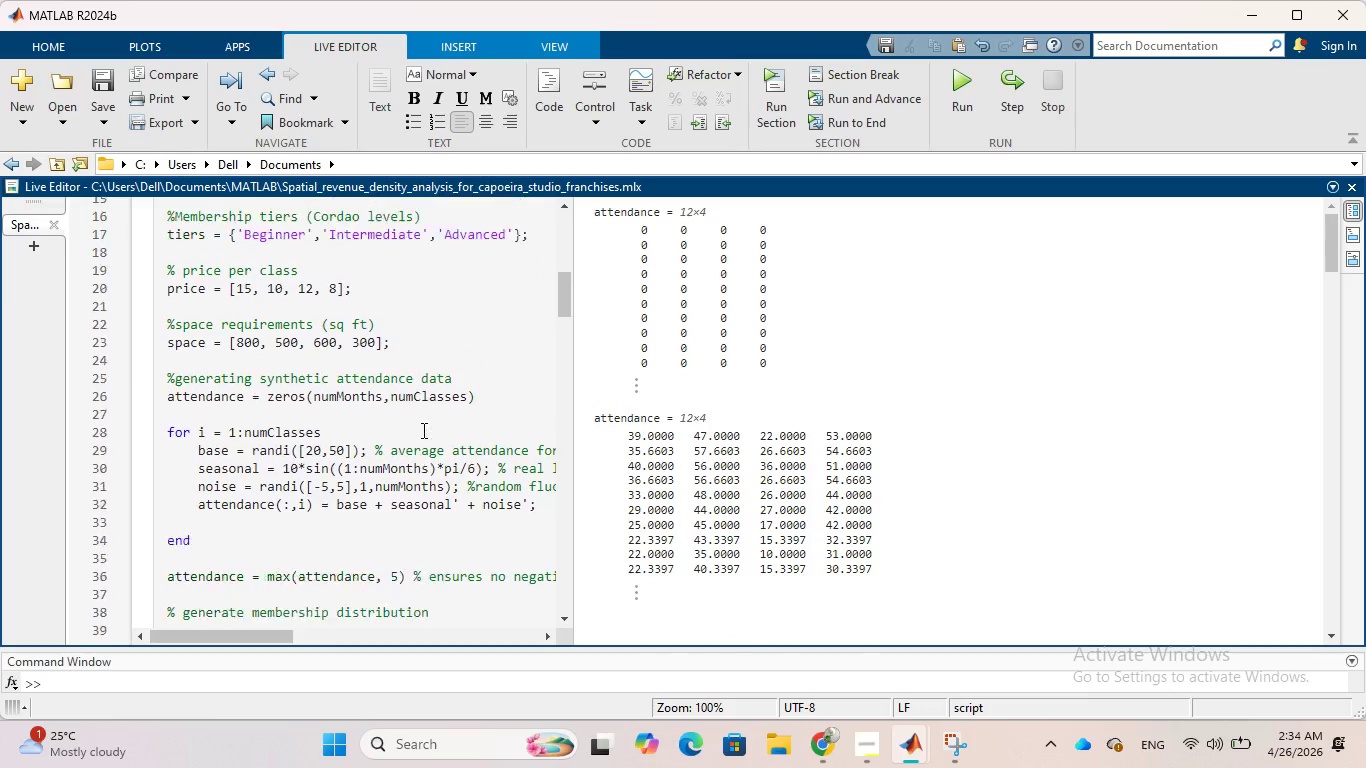 
scroll: coordinate [422, 430], scroll_direction: up, amount: 2.0
 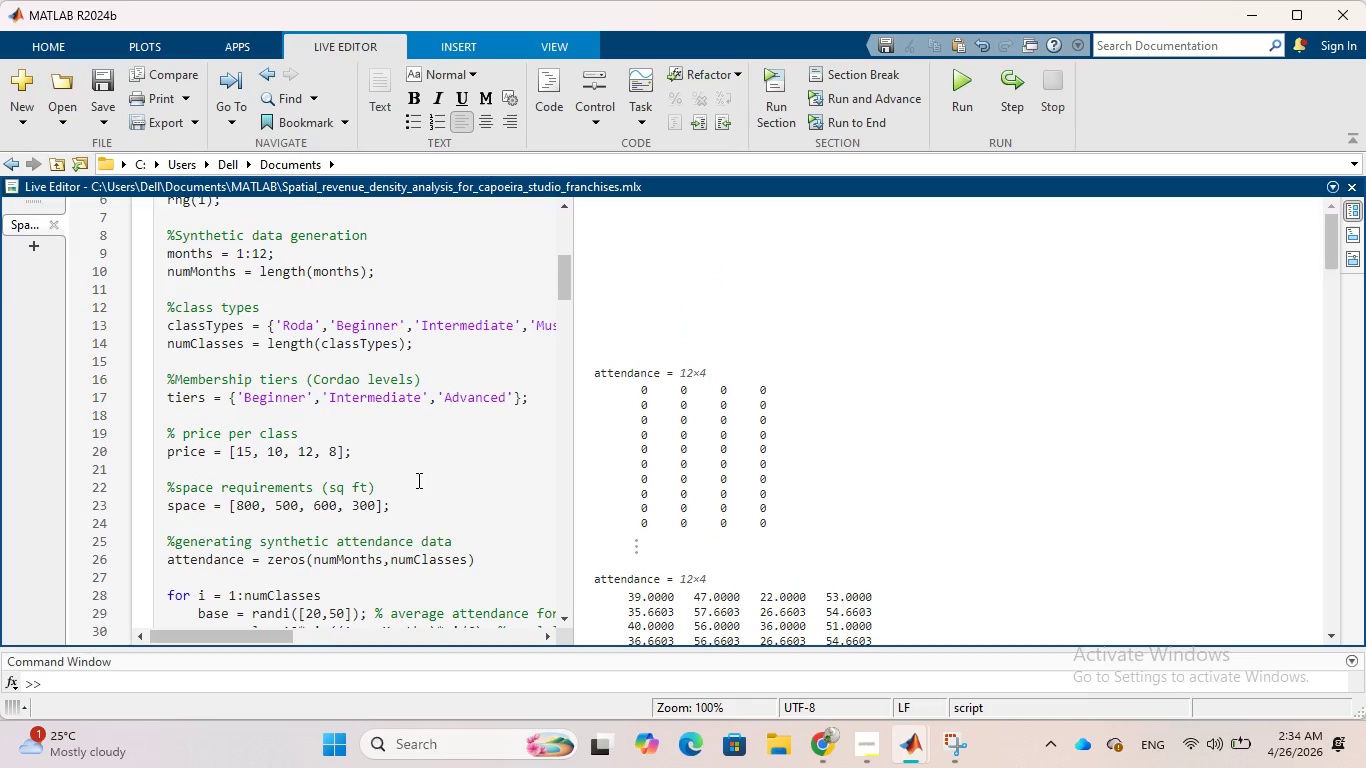 
wait(7.6)
 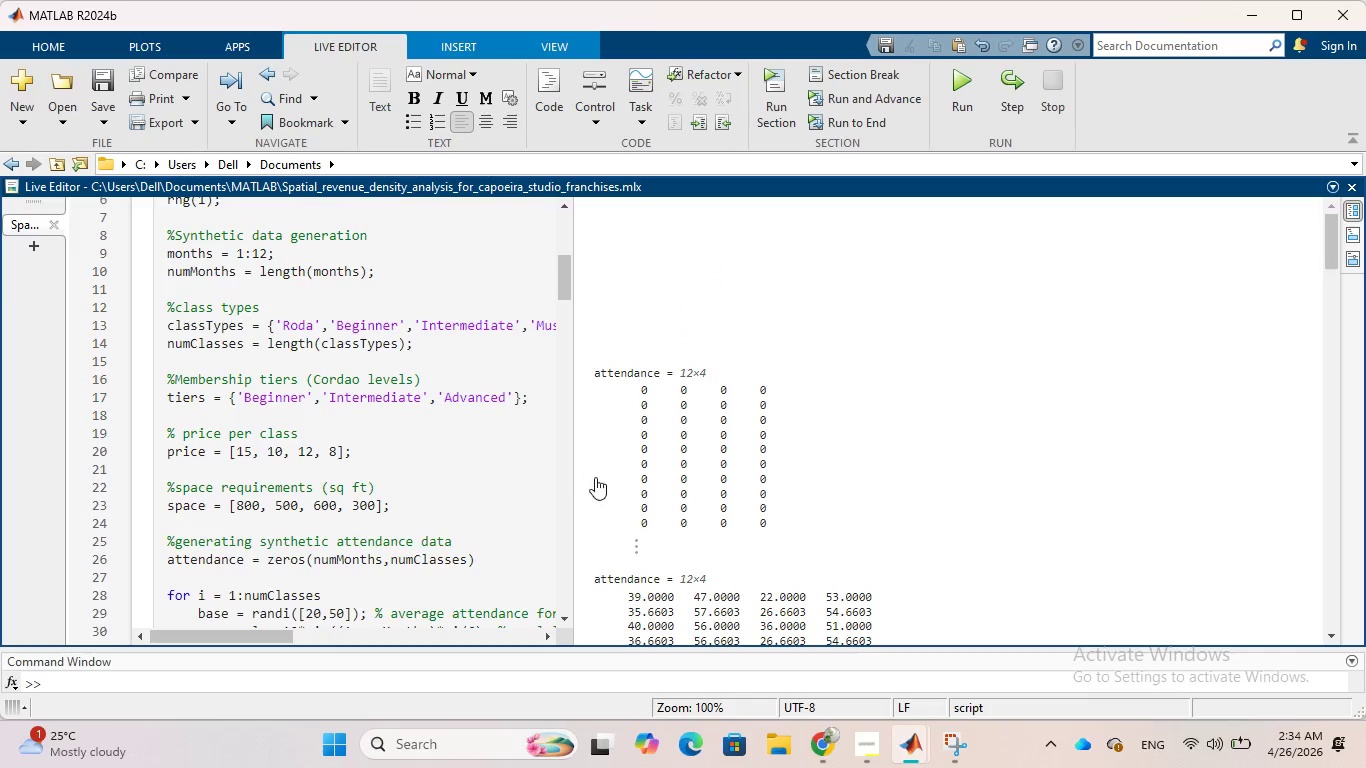 
scroll: coordinate [417, 480], scroll_direction: down, amount: 1.0
 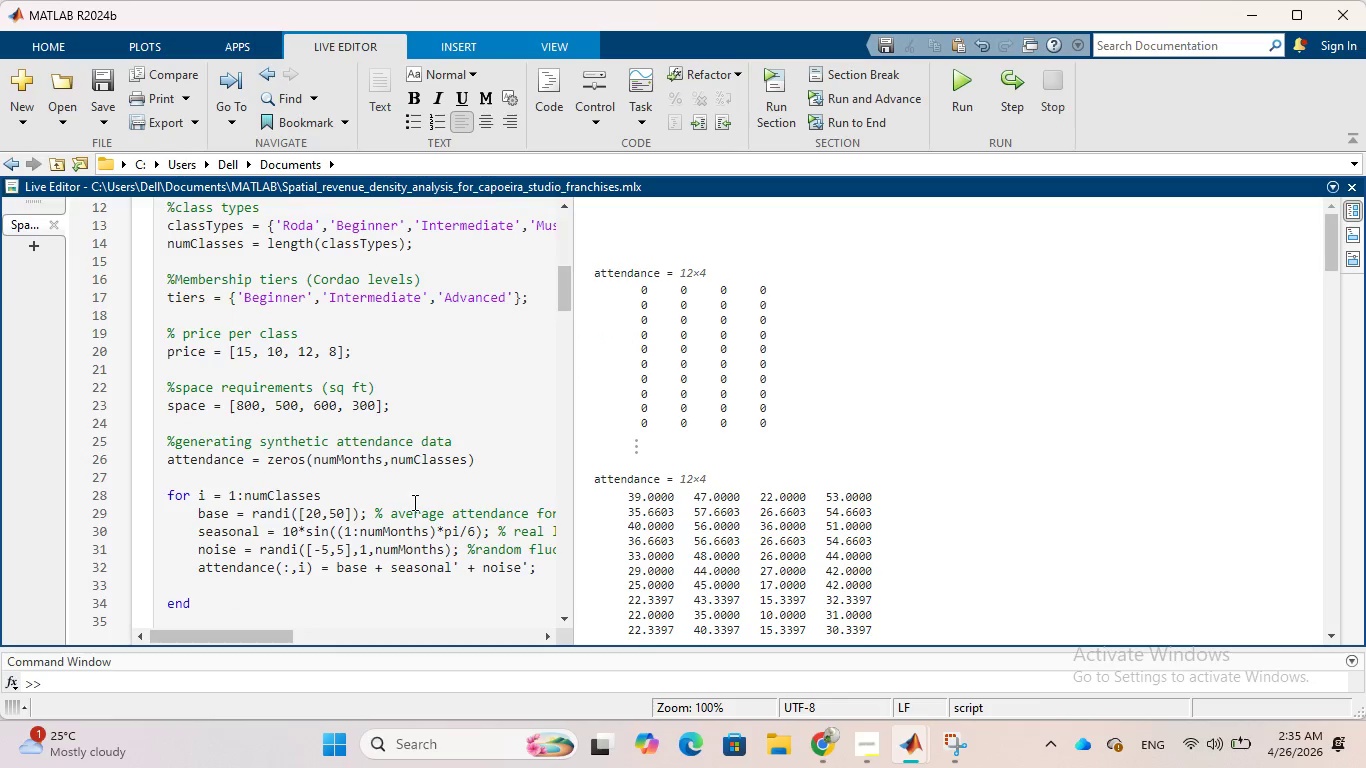 
wait(14.03)
 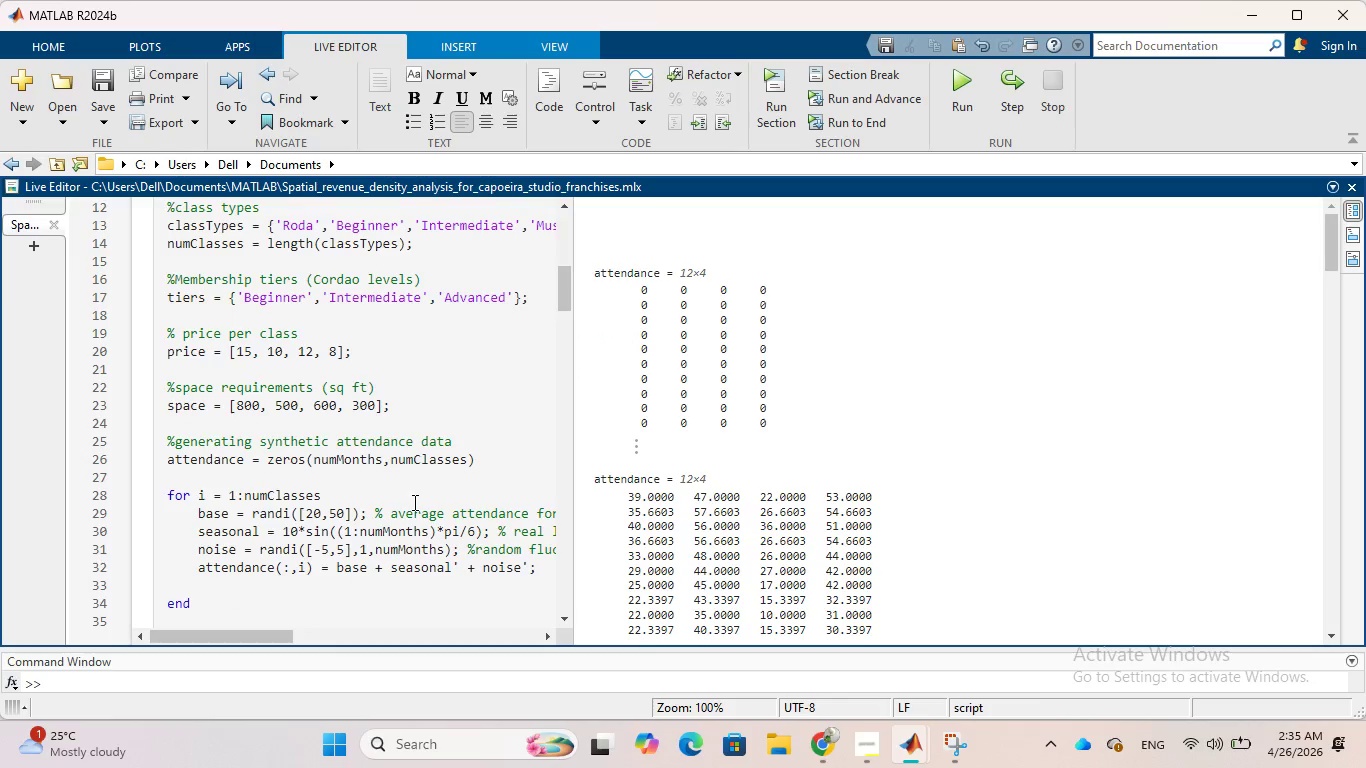 
scroll: coordinate [413, 502], scroll_direction: down, amount: 1.0
 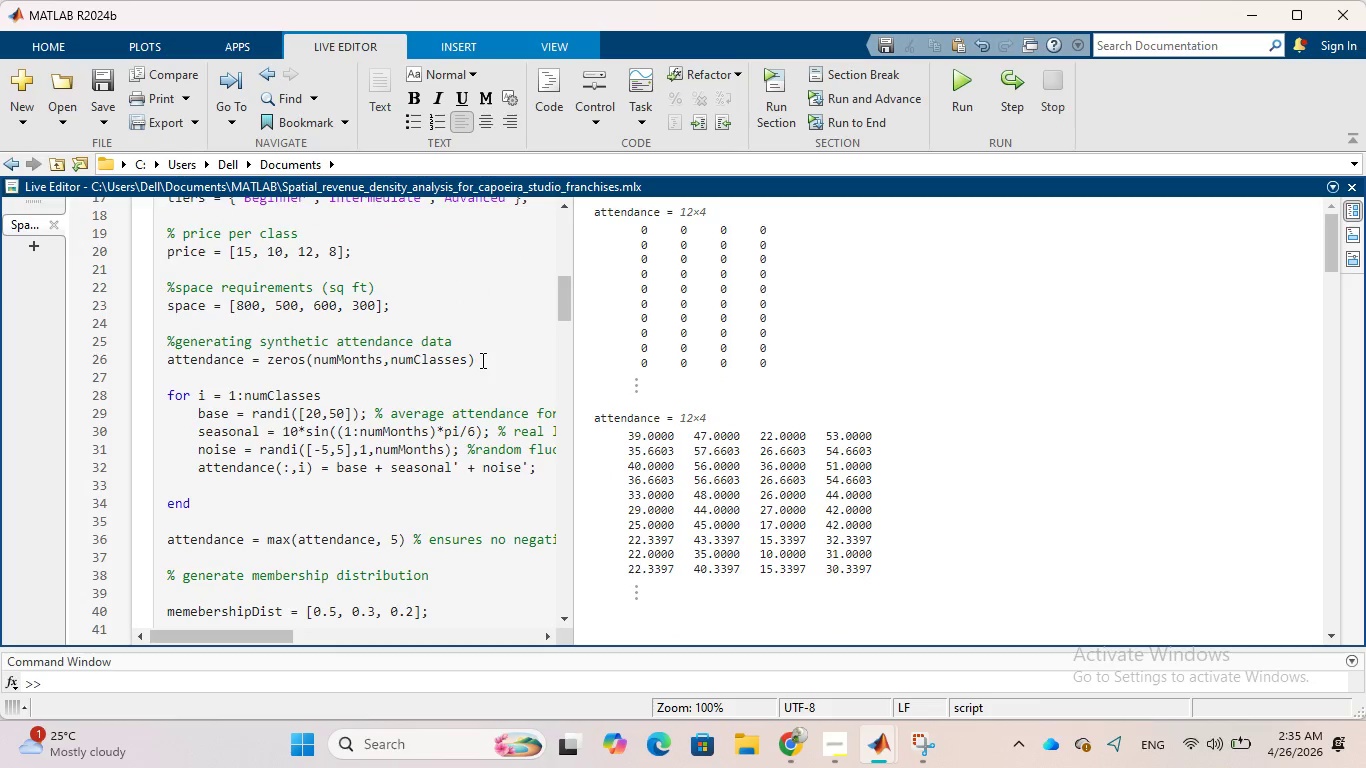 
wait(6.46)
 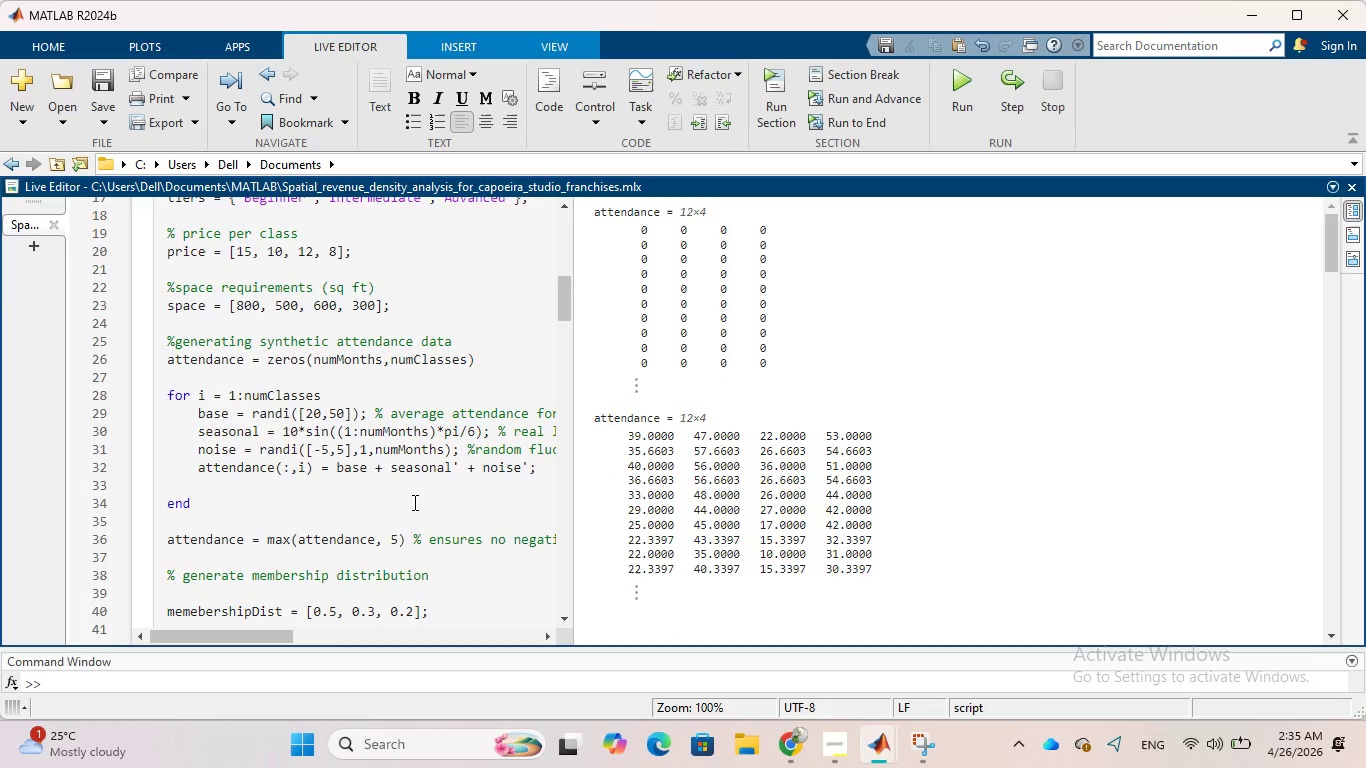 
left_click_drag(start_coordinate=[481, 360], to_coordinate=[175, 364])
 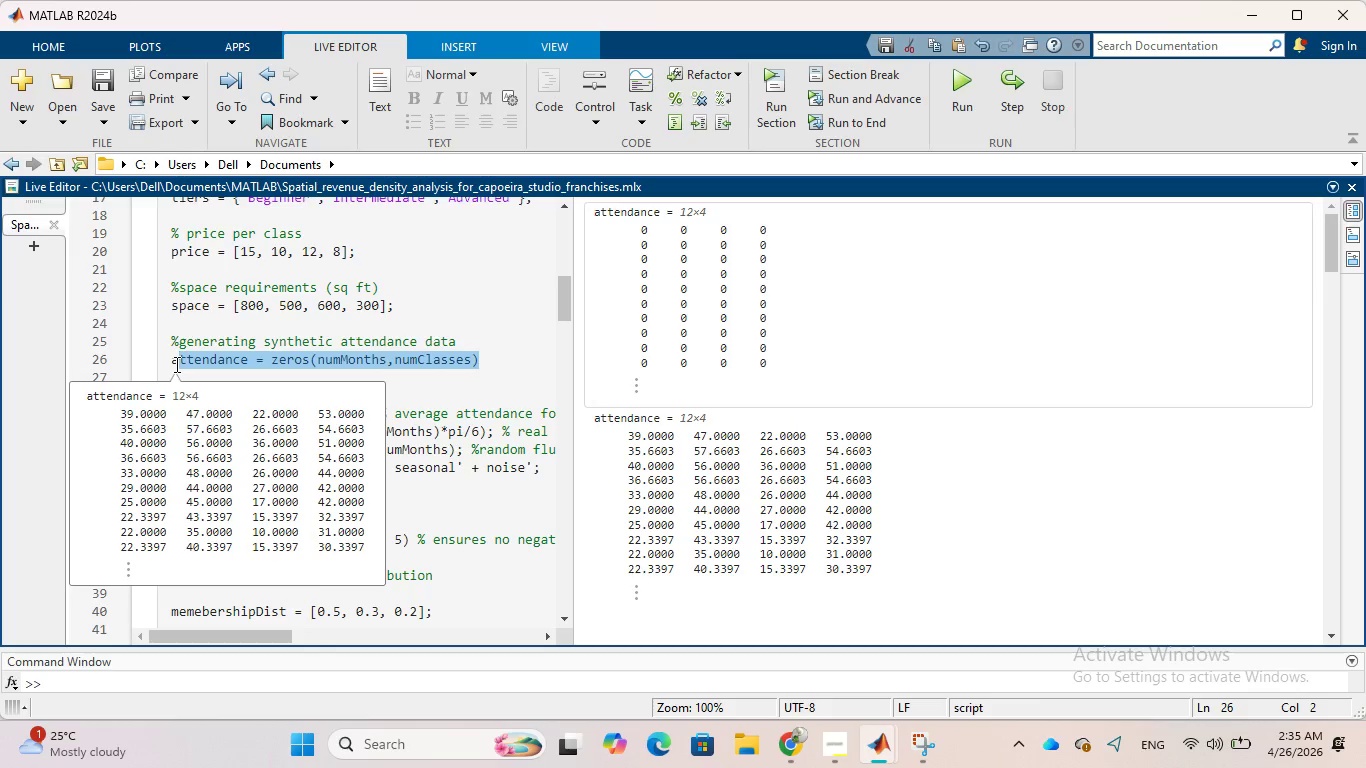 
key(Backspace)
 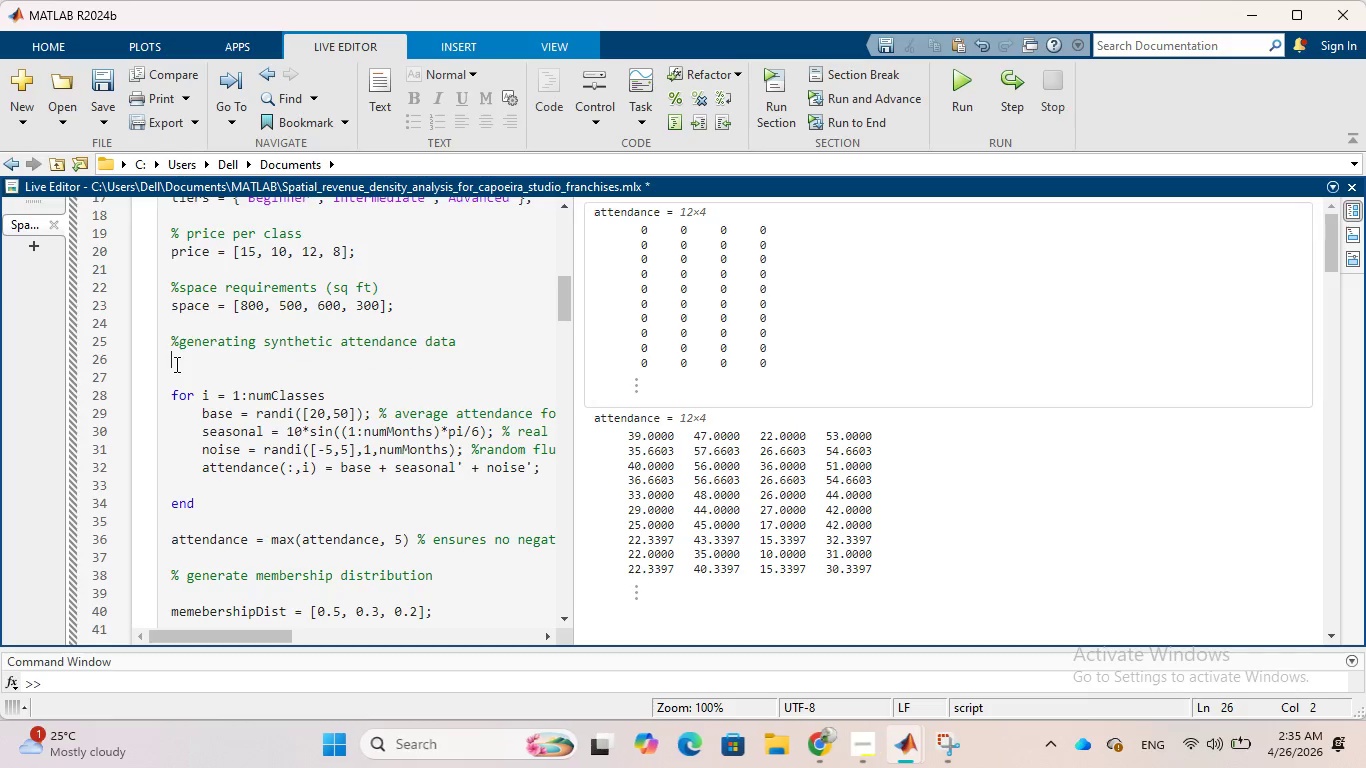 
key(Backspace)
 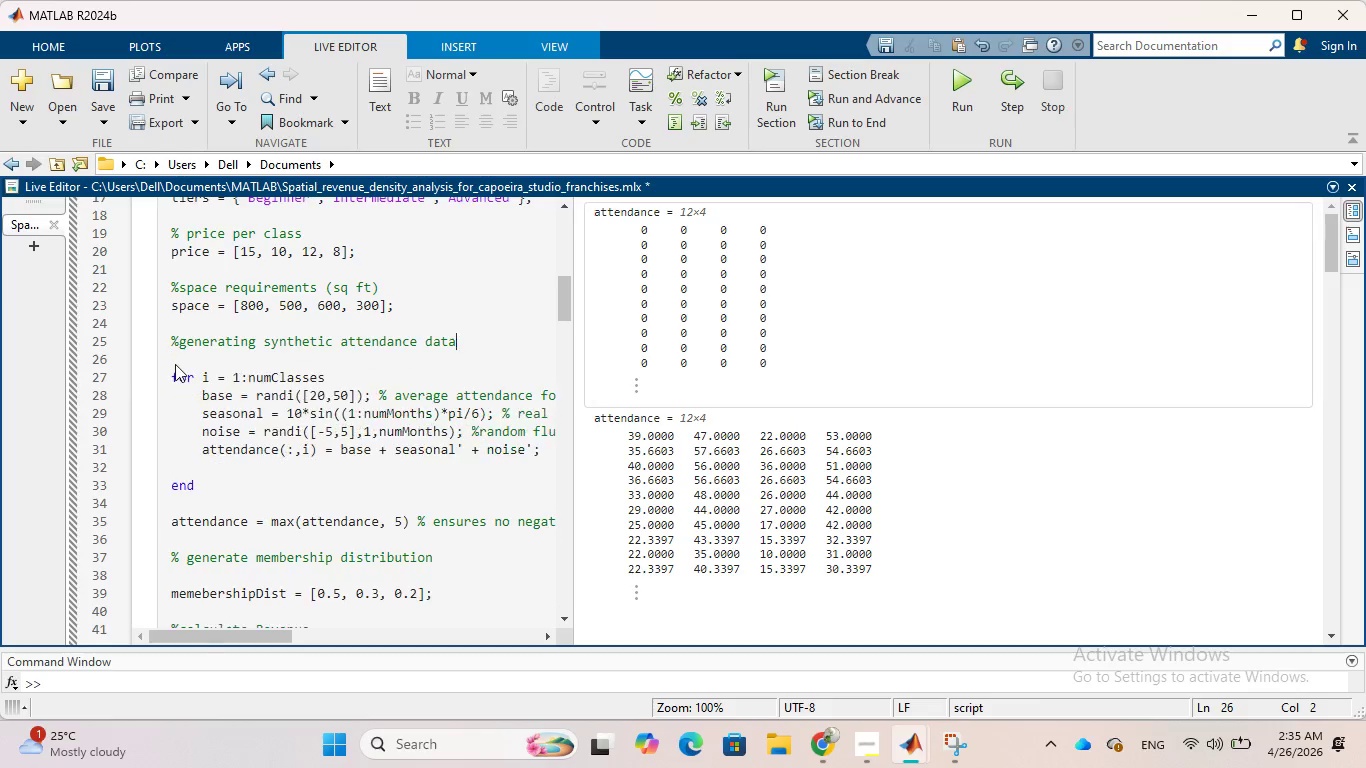 
key(Backspace)
 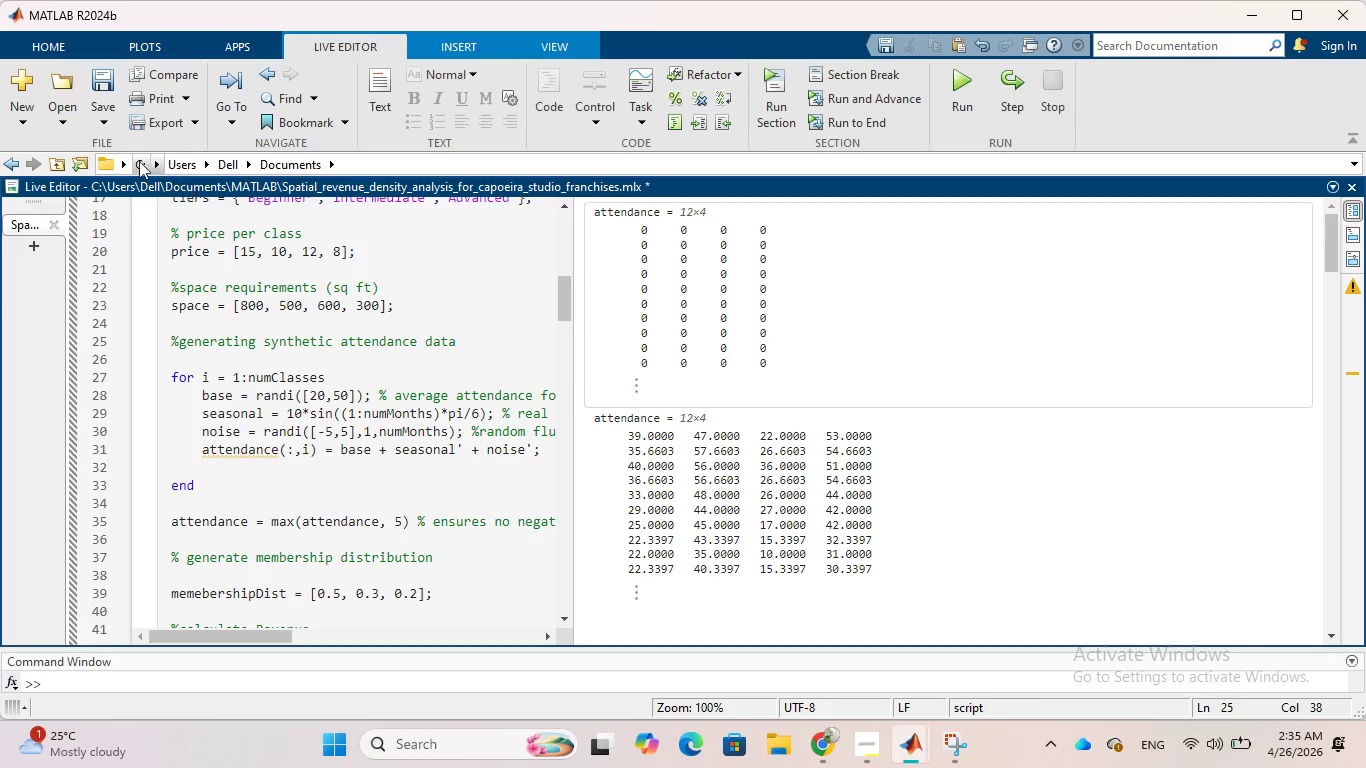 
left_click([105, 127])
 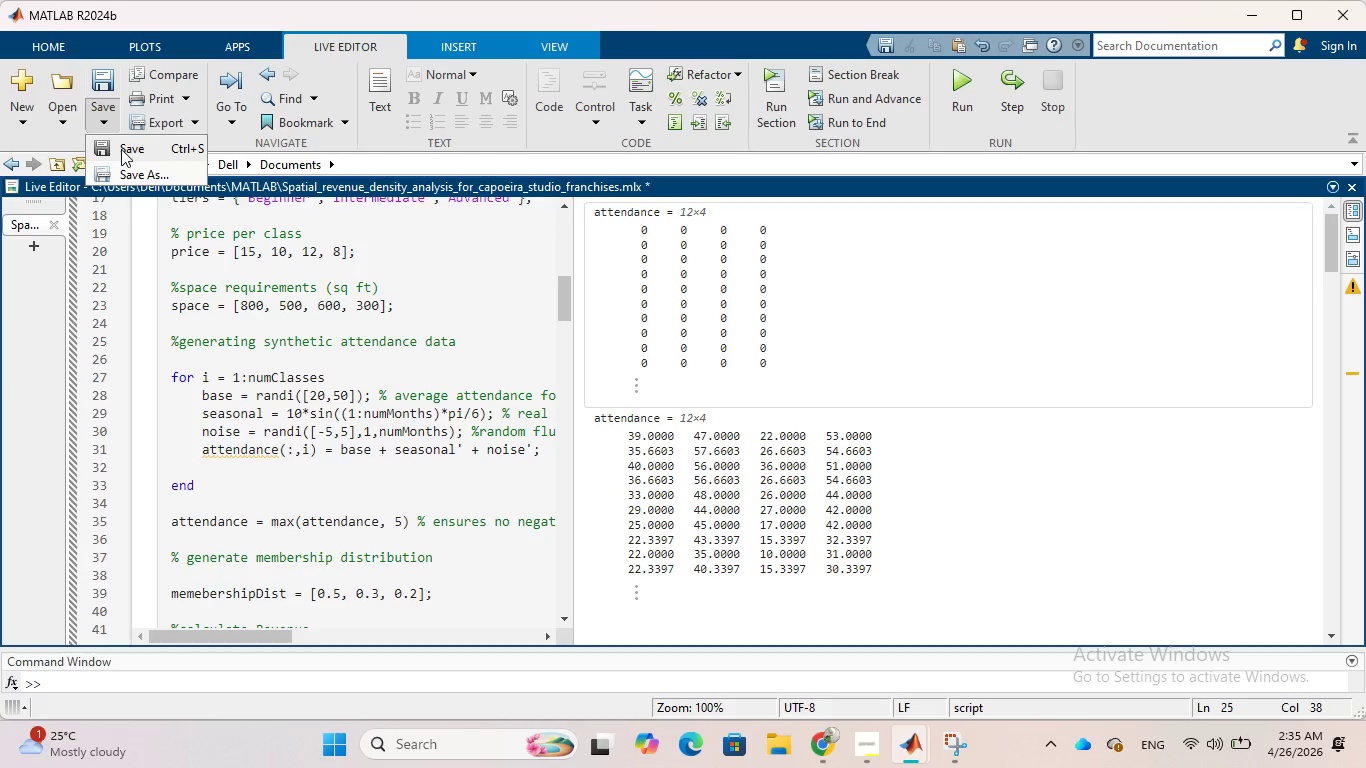 
left_click([121, 149])
 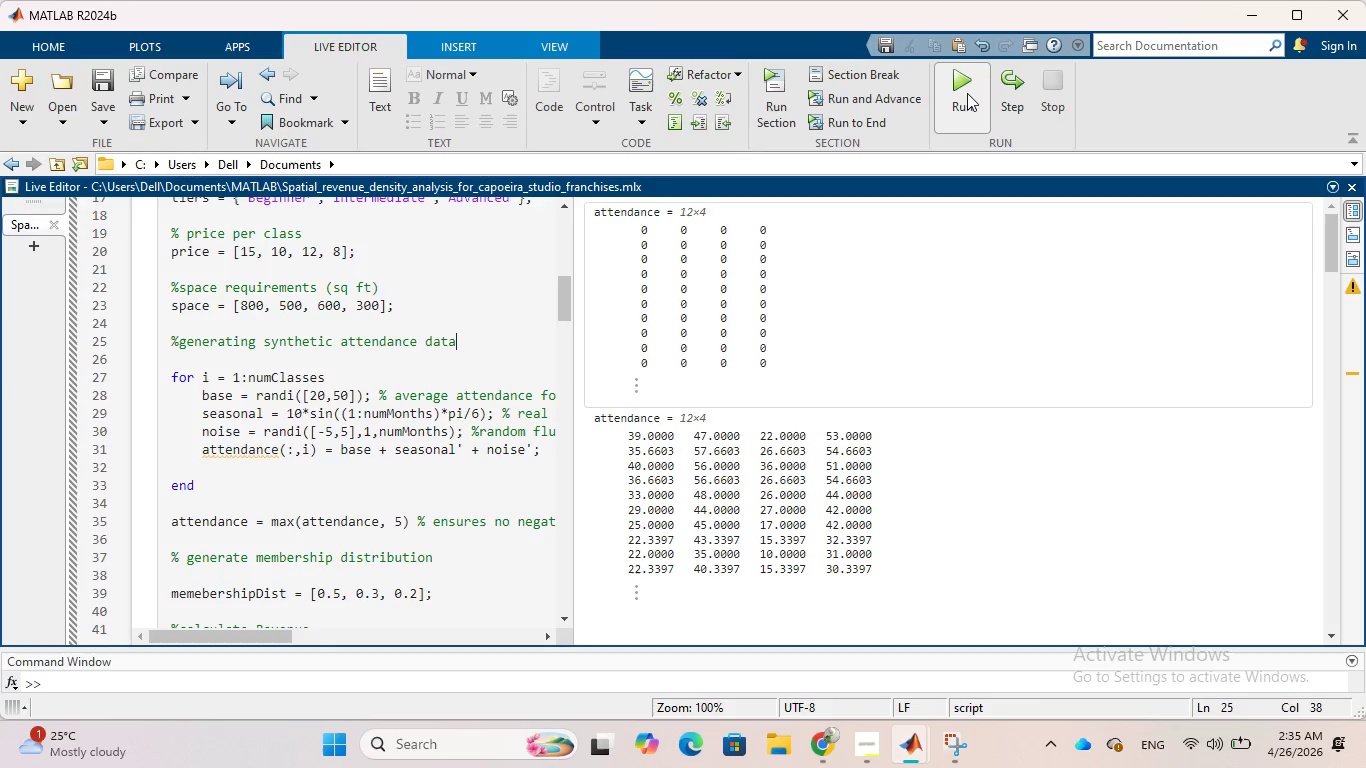 
left_click([968, 93])
 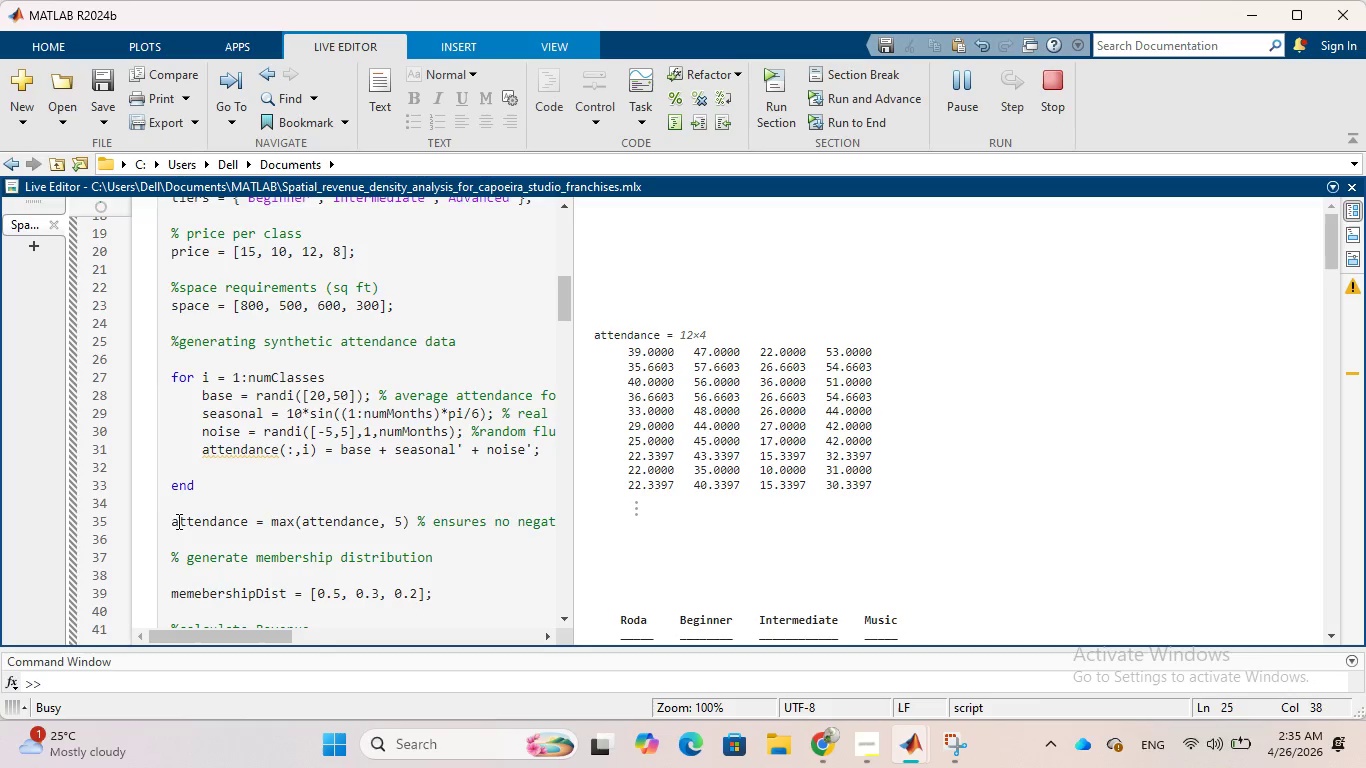 
wait(16.09)
 